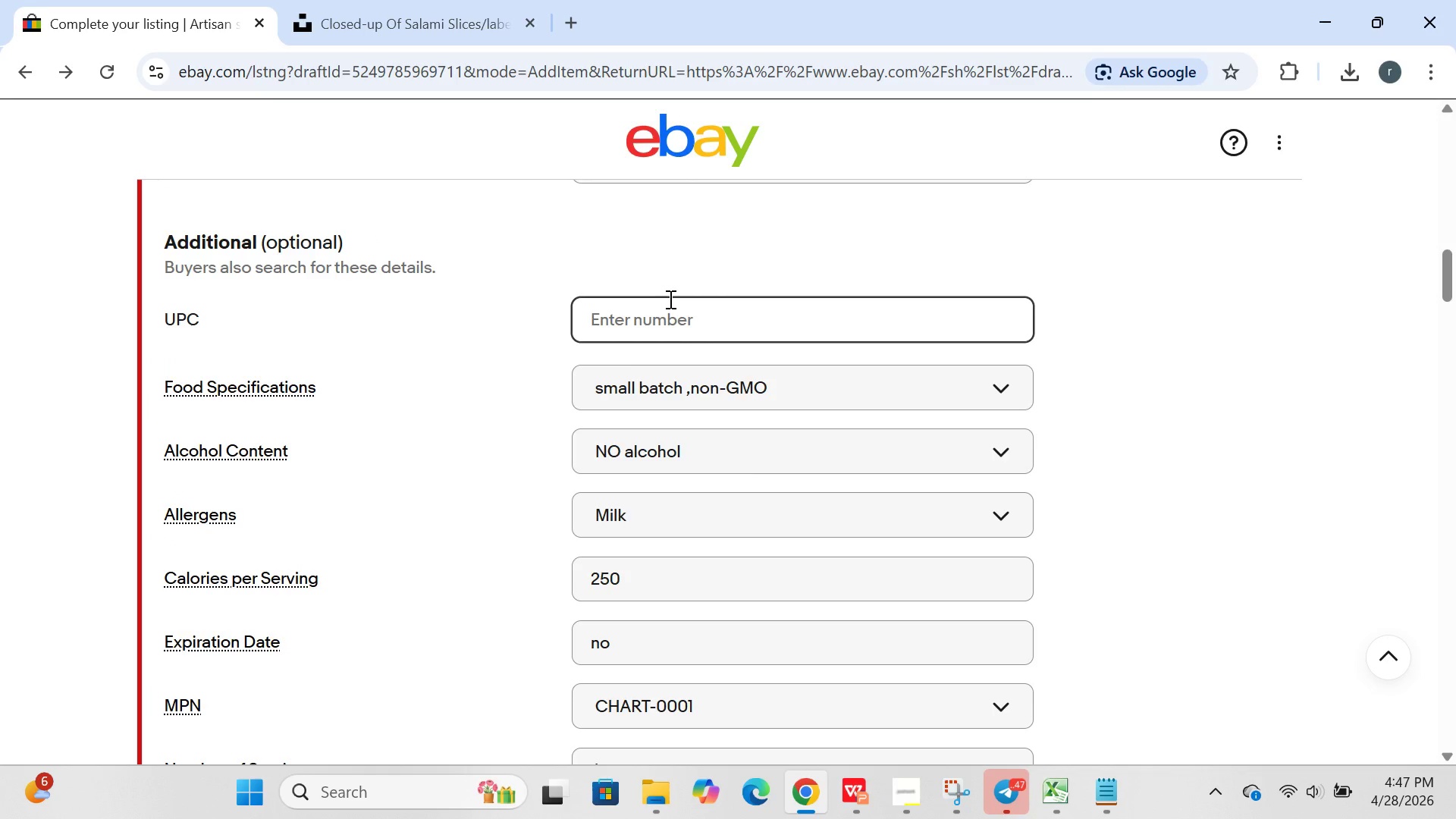 
key(Backspace)
 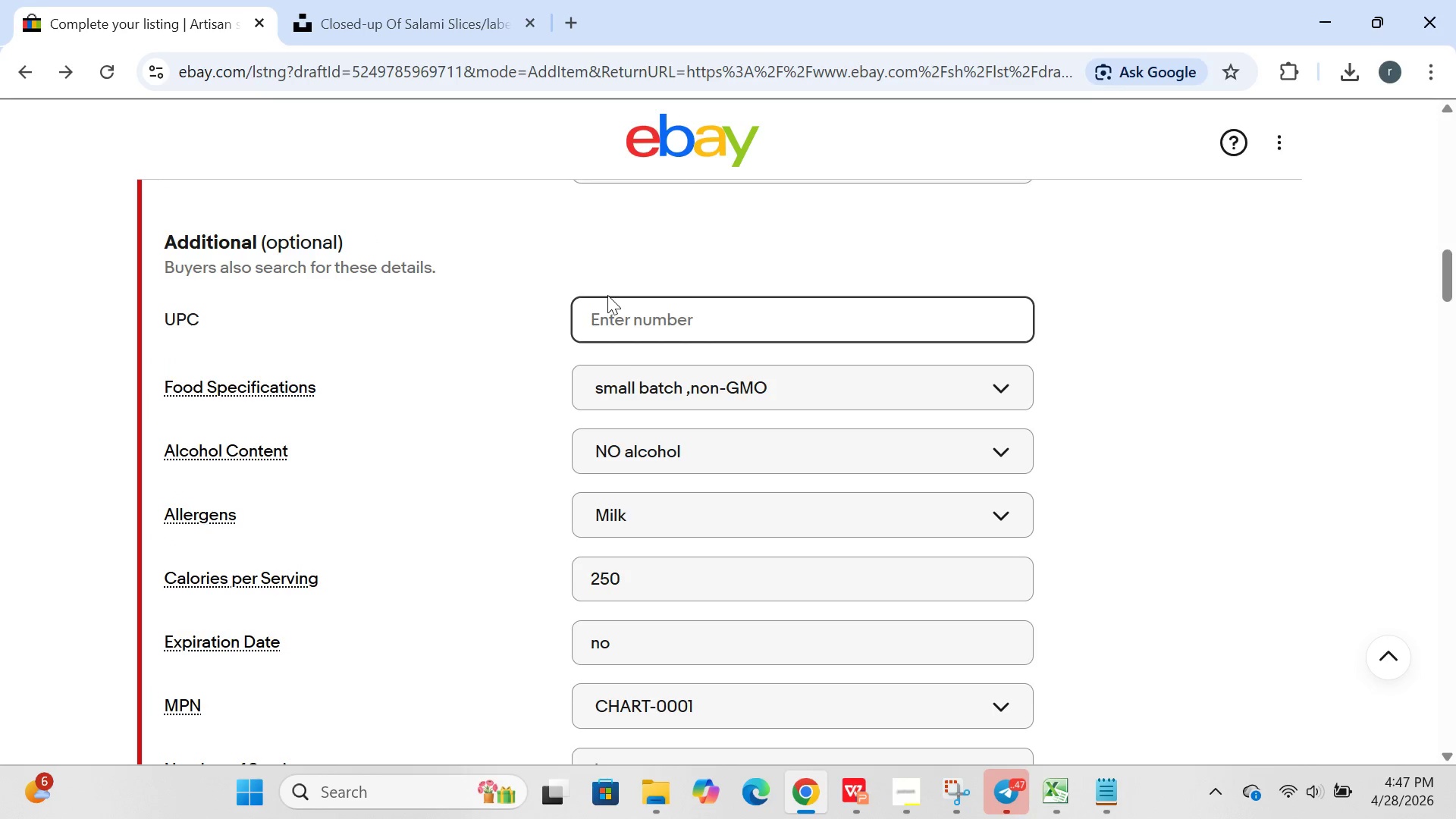 
key(1)
 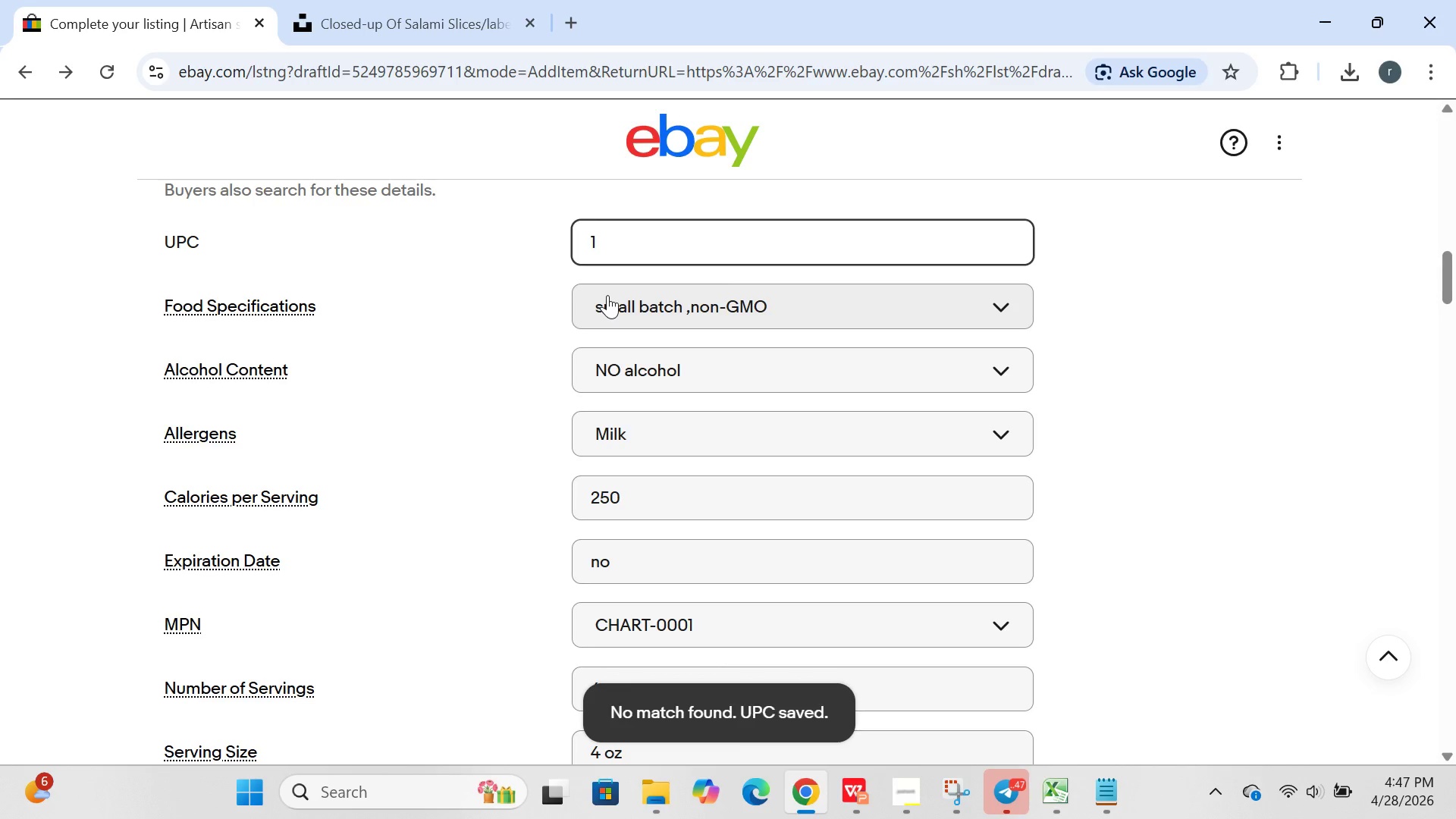 
key(Backspace)
 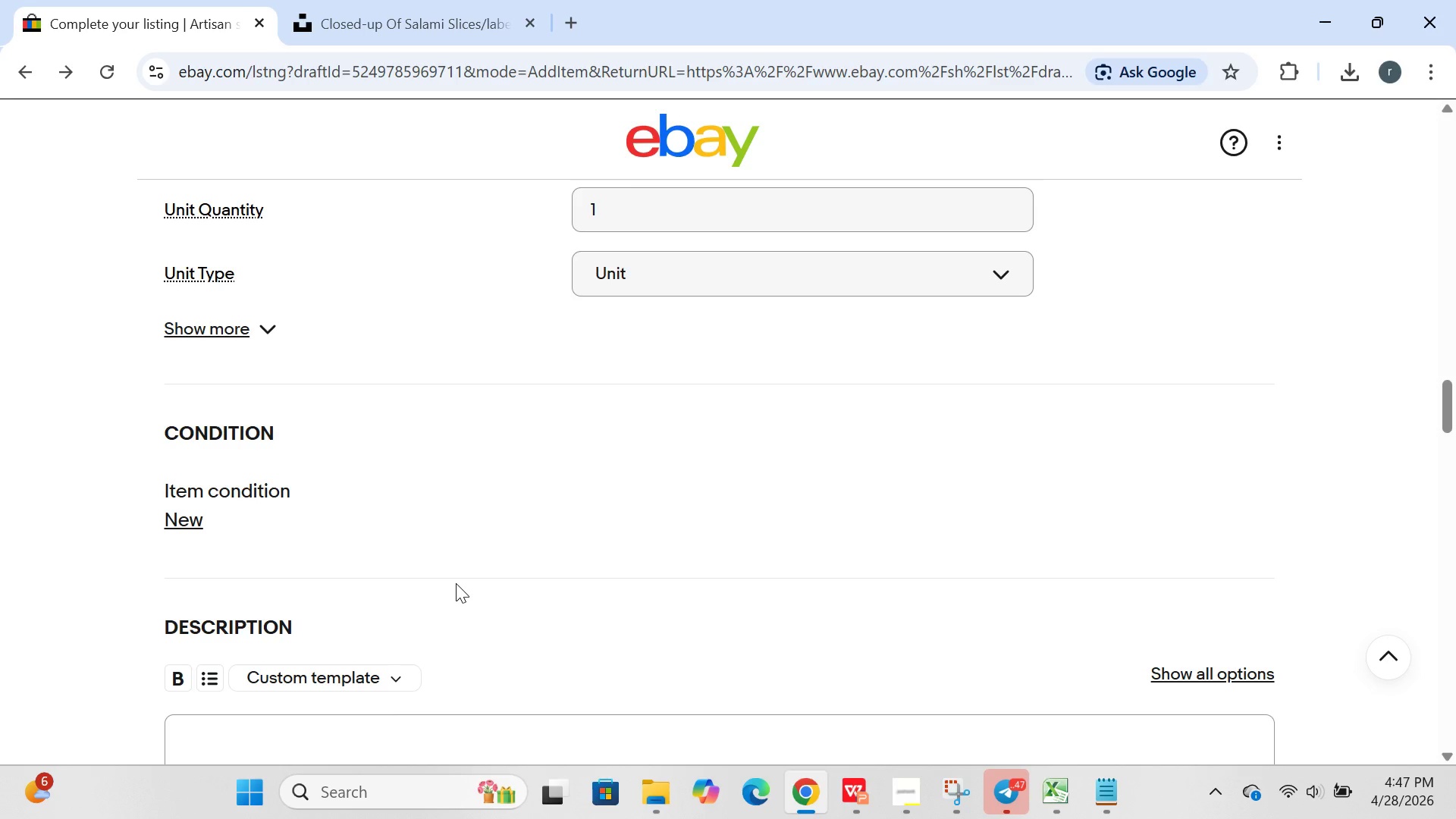 
wait(20.7)
 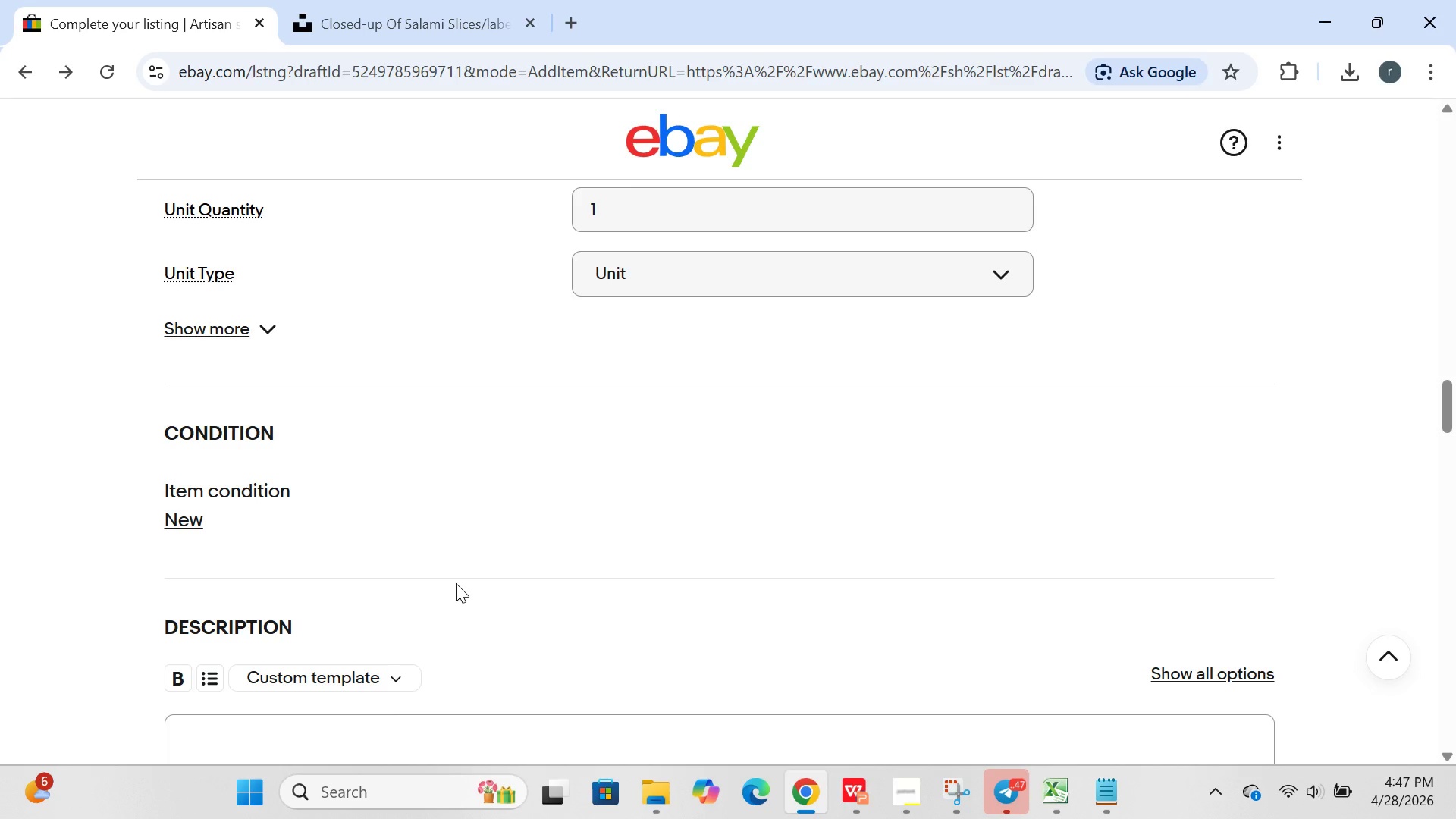 
left_click([229, 429])
 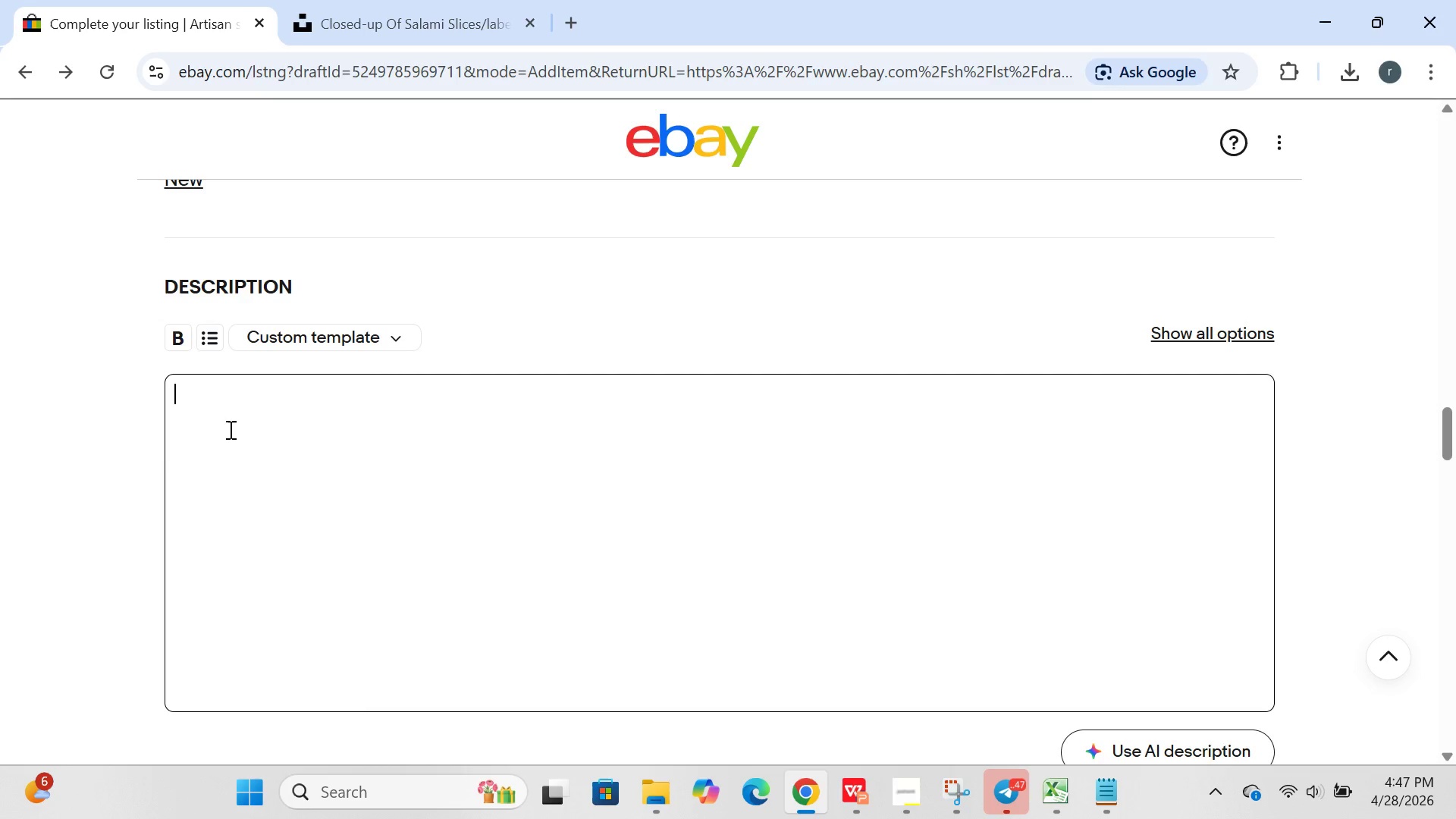 
type(si)
key(Backspace)
type(ono)
 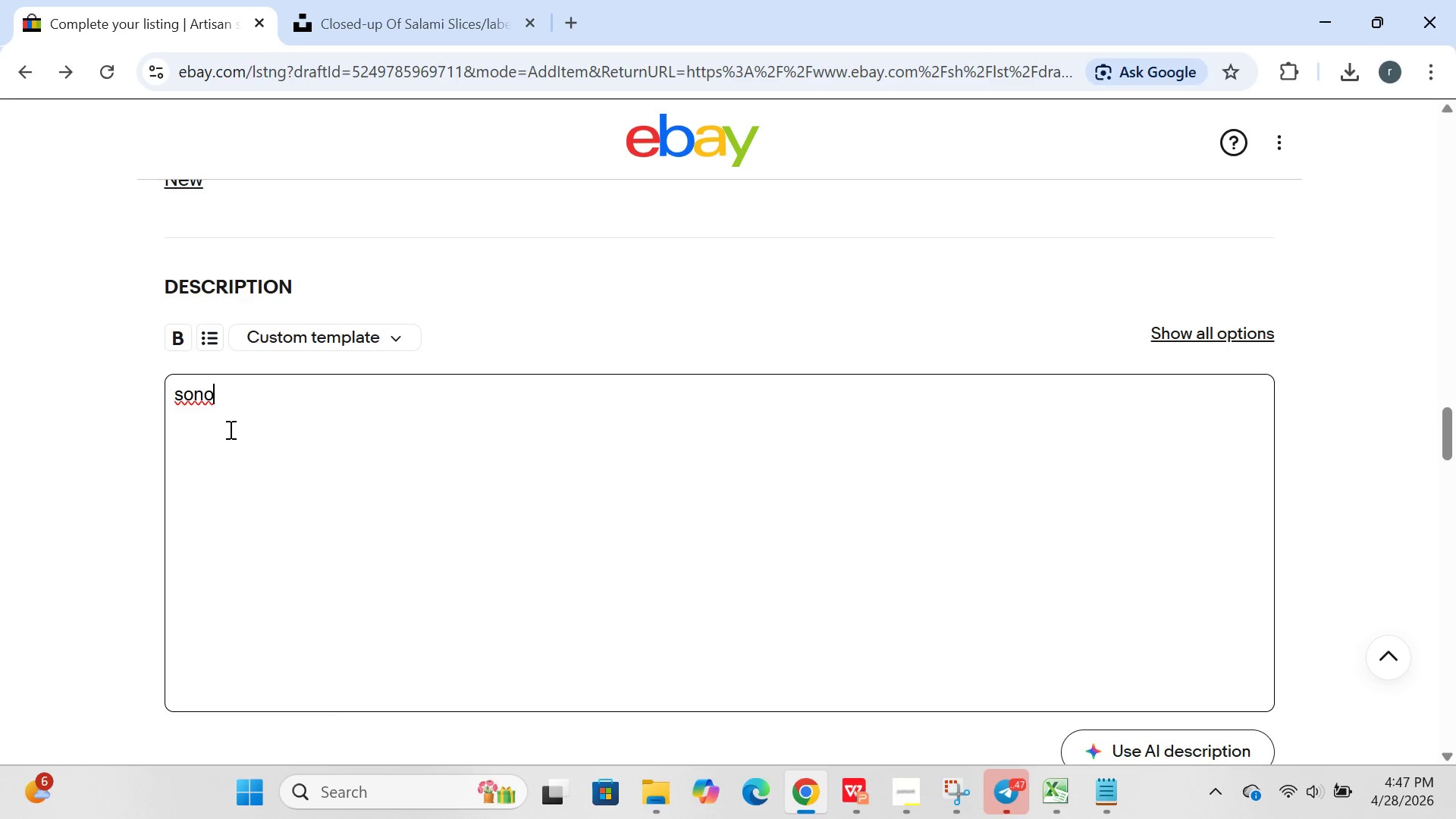 
wait(5.61)
 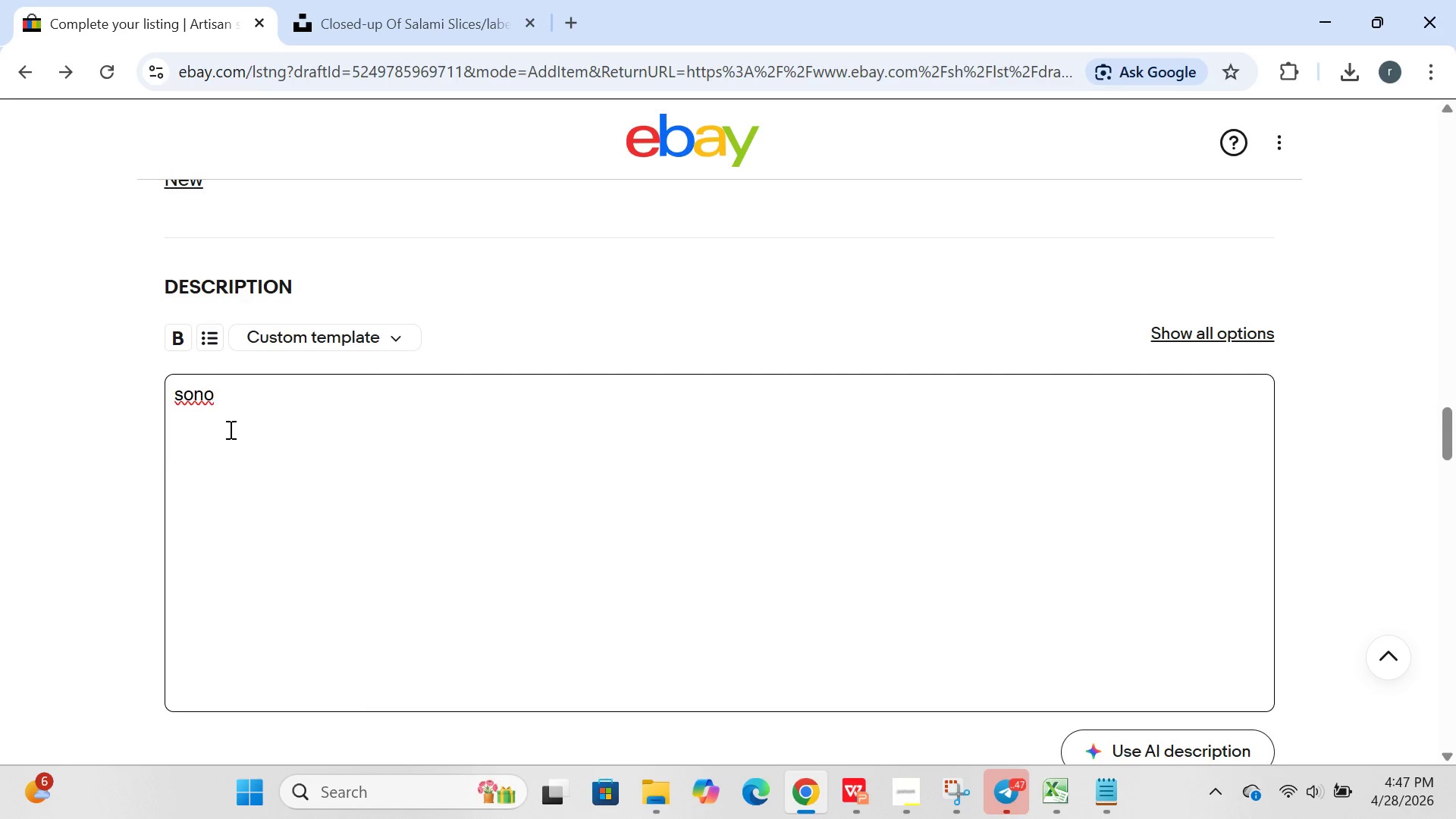 
type(ma )
key(Backspace)
key(Backspace)
key(Backspace)
key(Backspace)
key(Backspace)
key(Backspace)
key(Backspace)
type(Sonoma craft salami and cheese gift box,)
key(Backspace)
 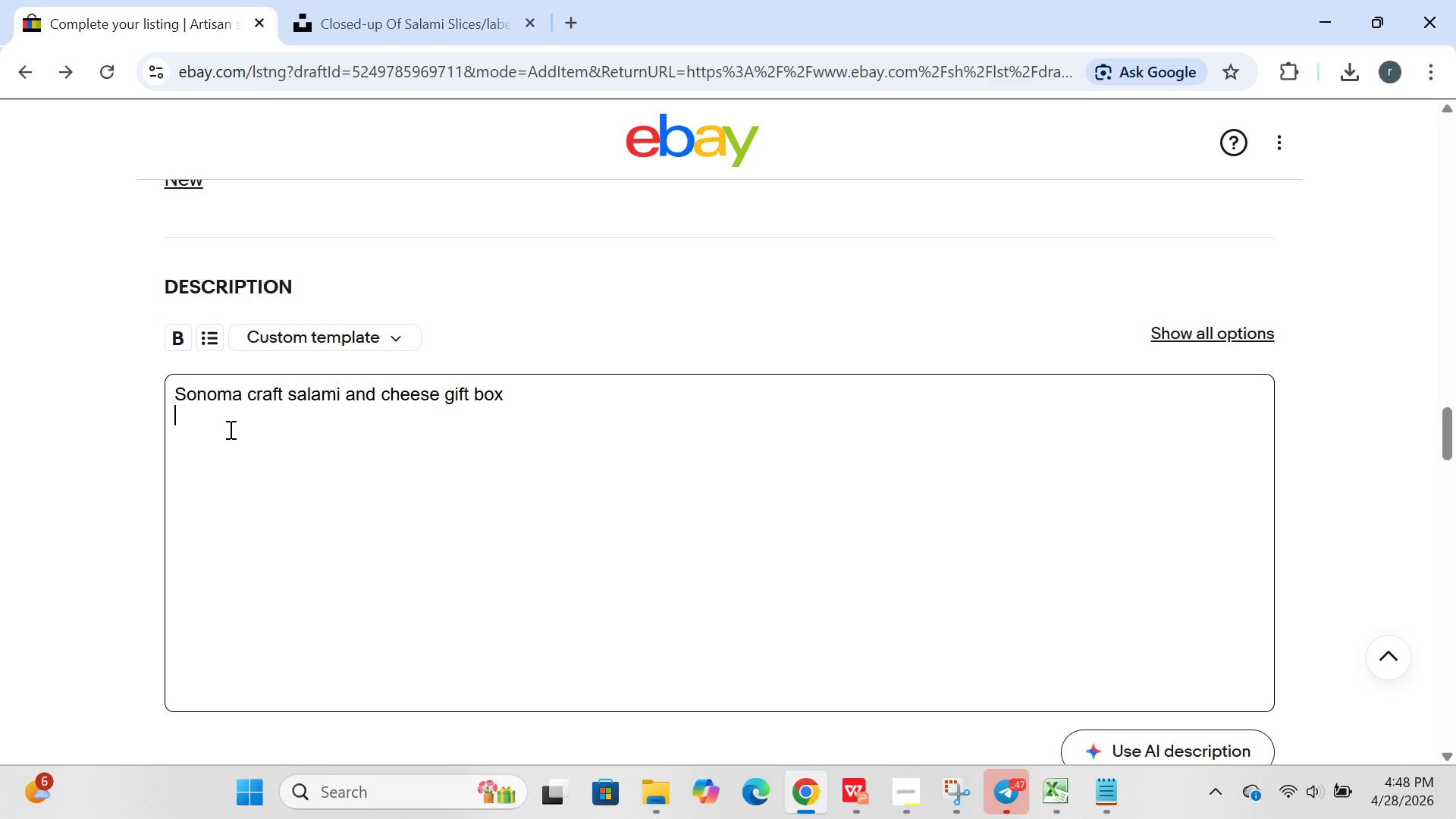 
key(Enter)
 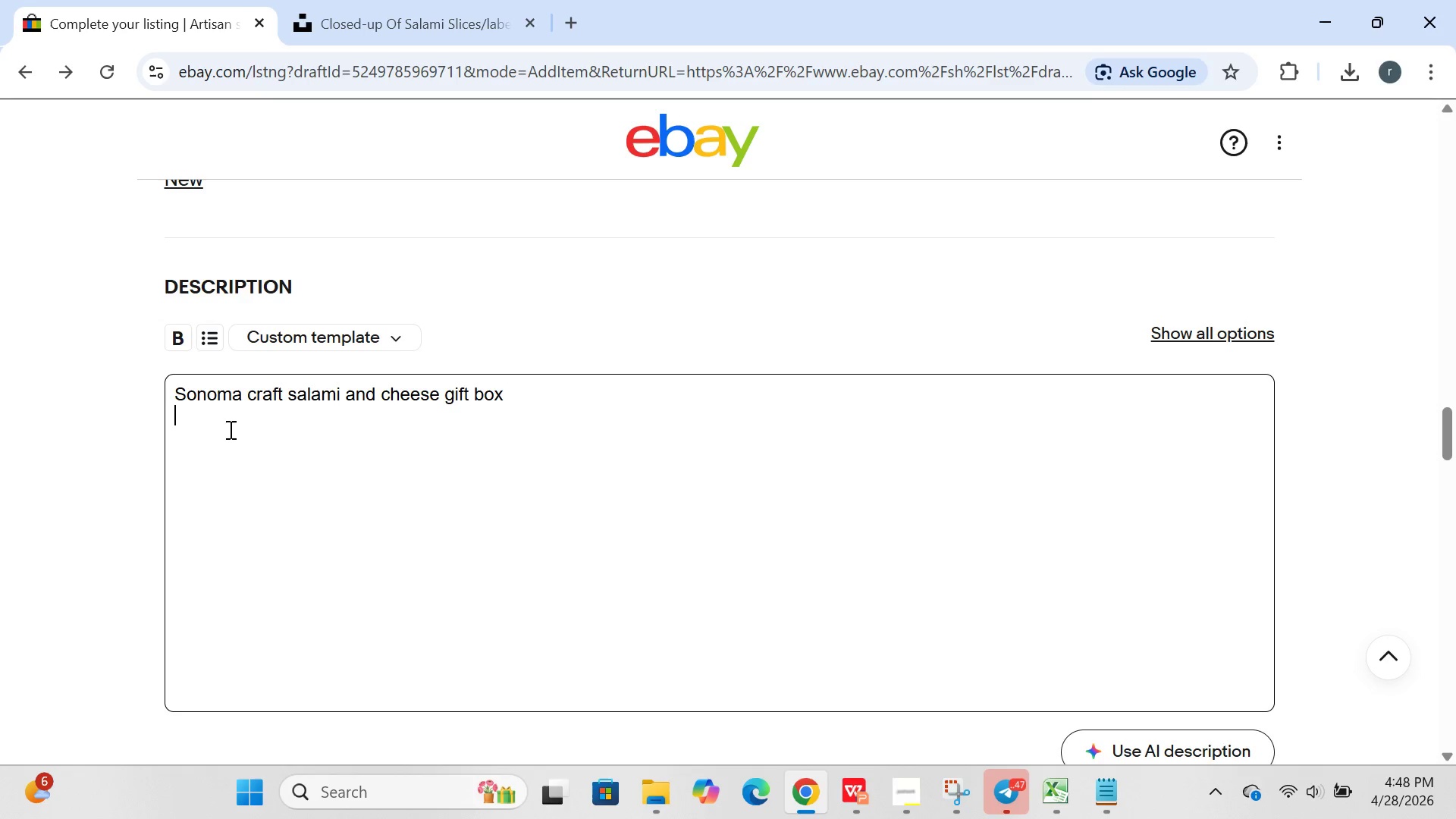 
type(taste north)
key(Backspace)
key(Backspace)
key(Backspace)
key(Backspace)
 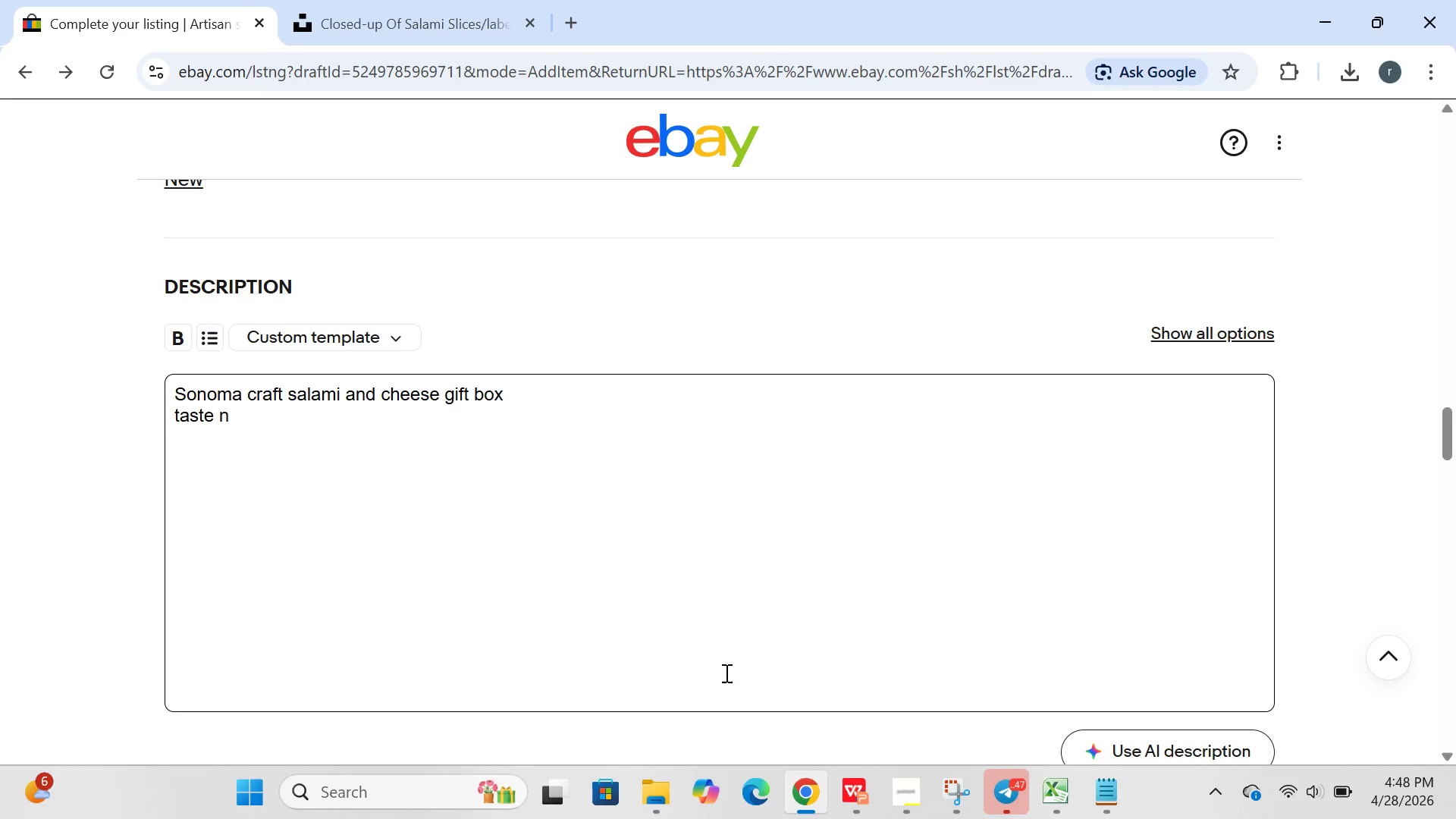 
wait(6.02)
 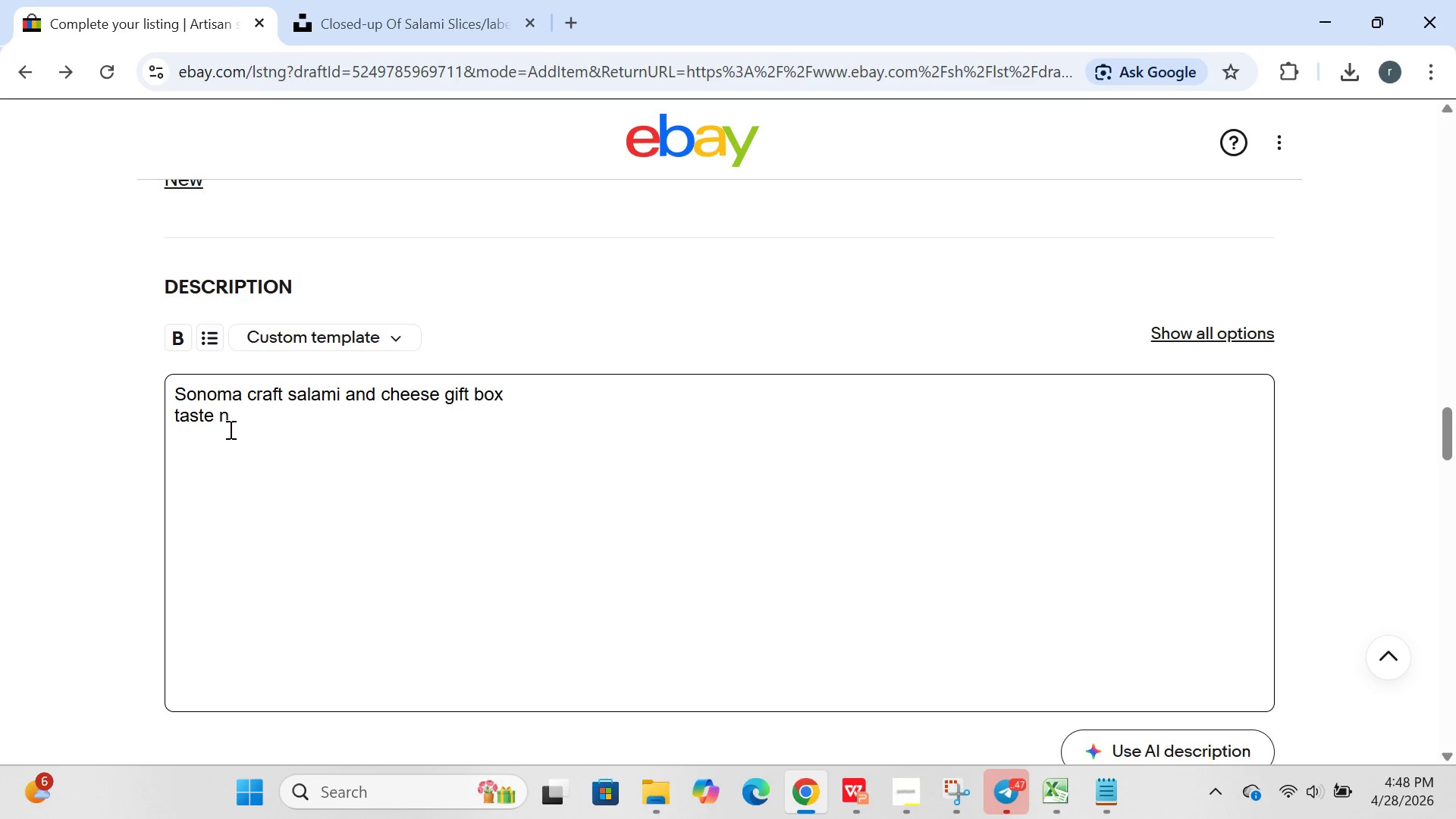 
left_click([1350, 792])
 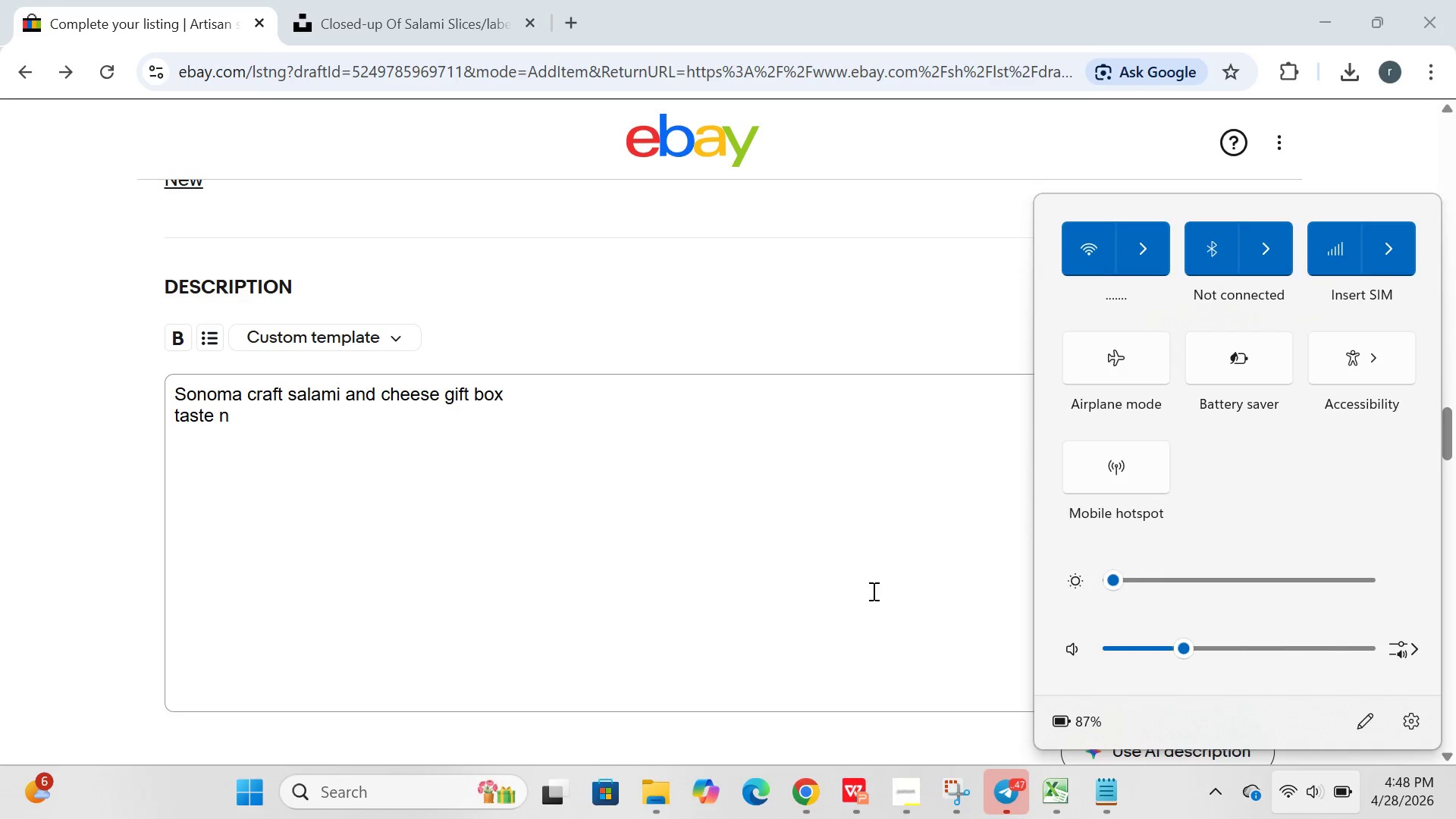 
left_click([808, 592])
 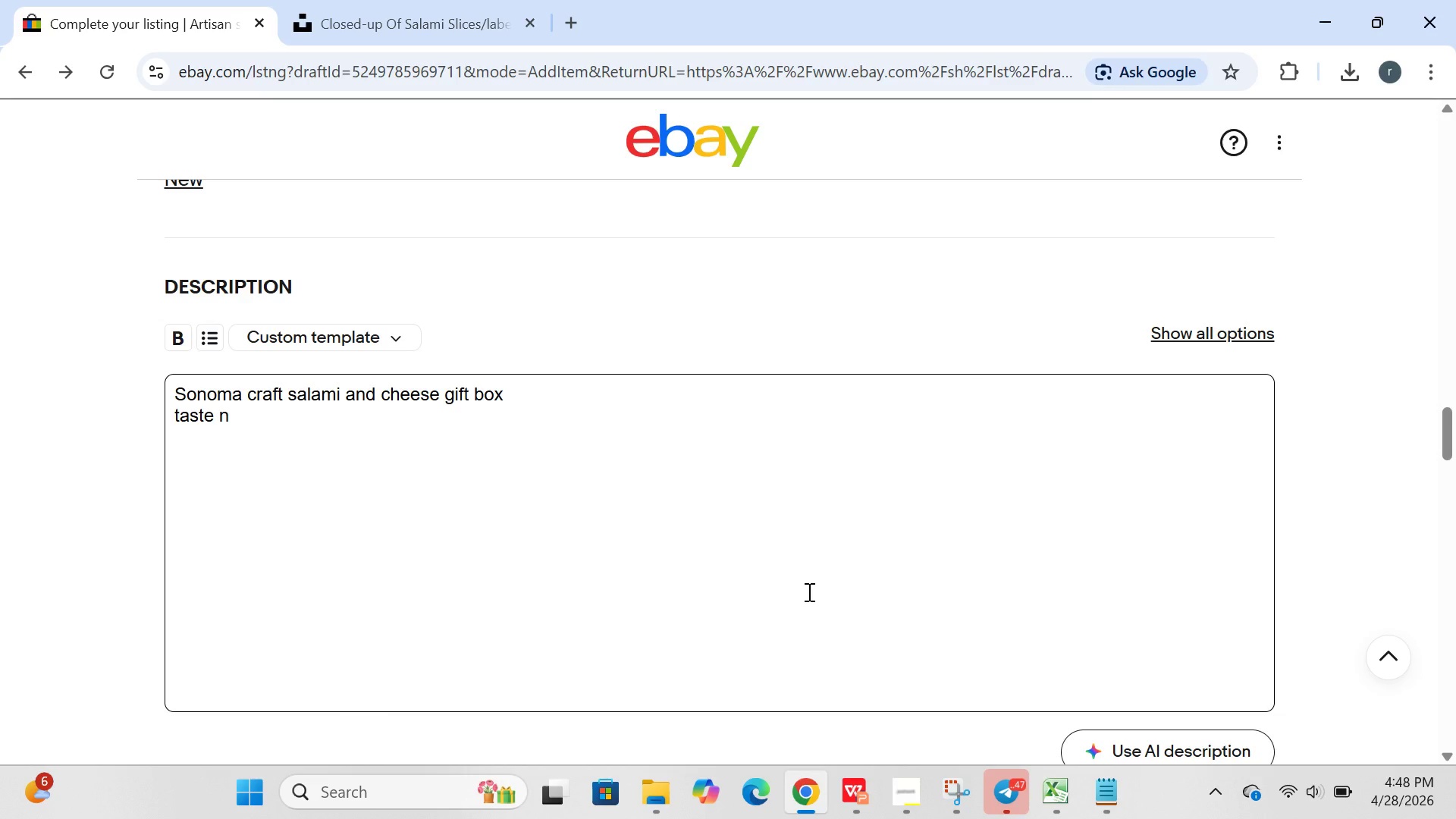 
wait(5.45)
 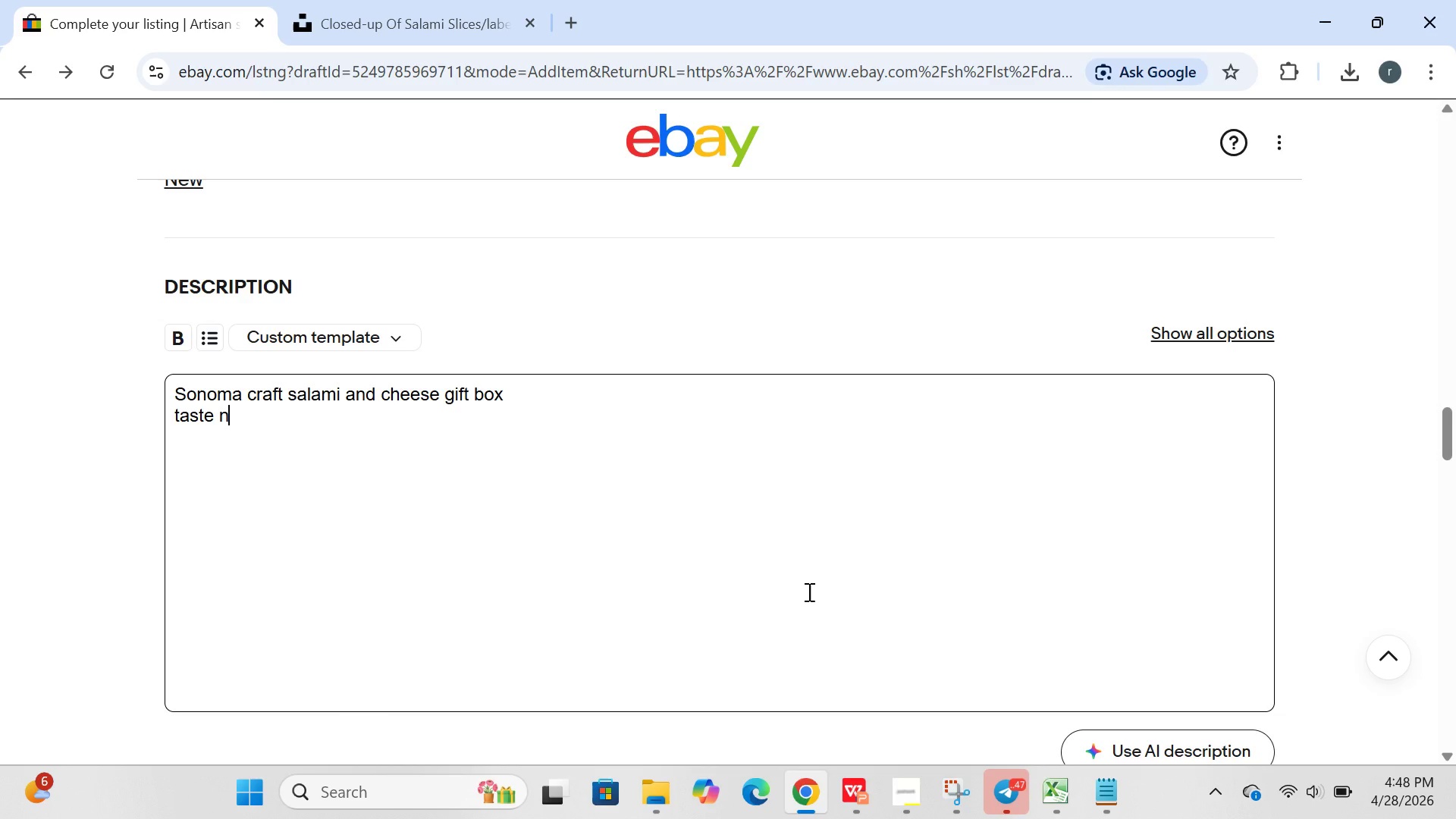 
type(orthern california's wine)
 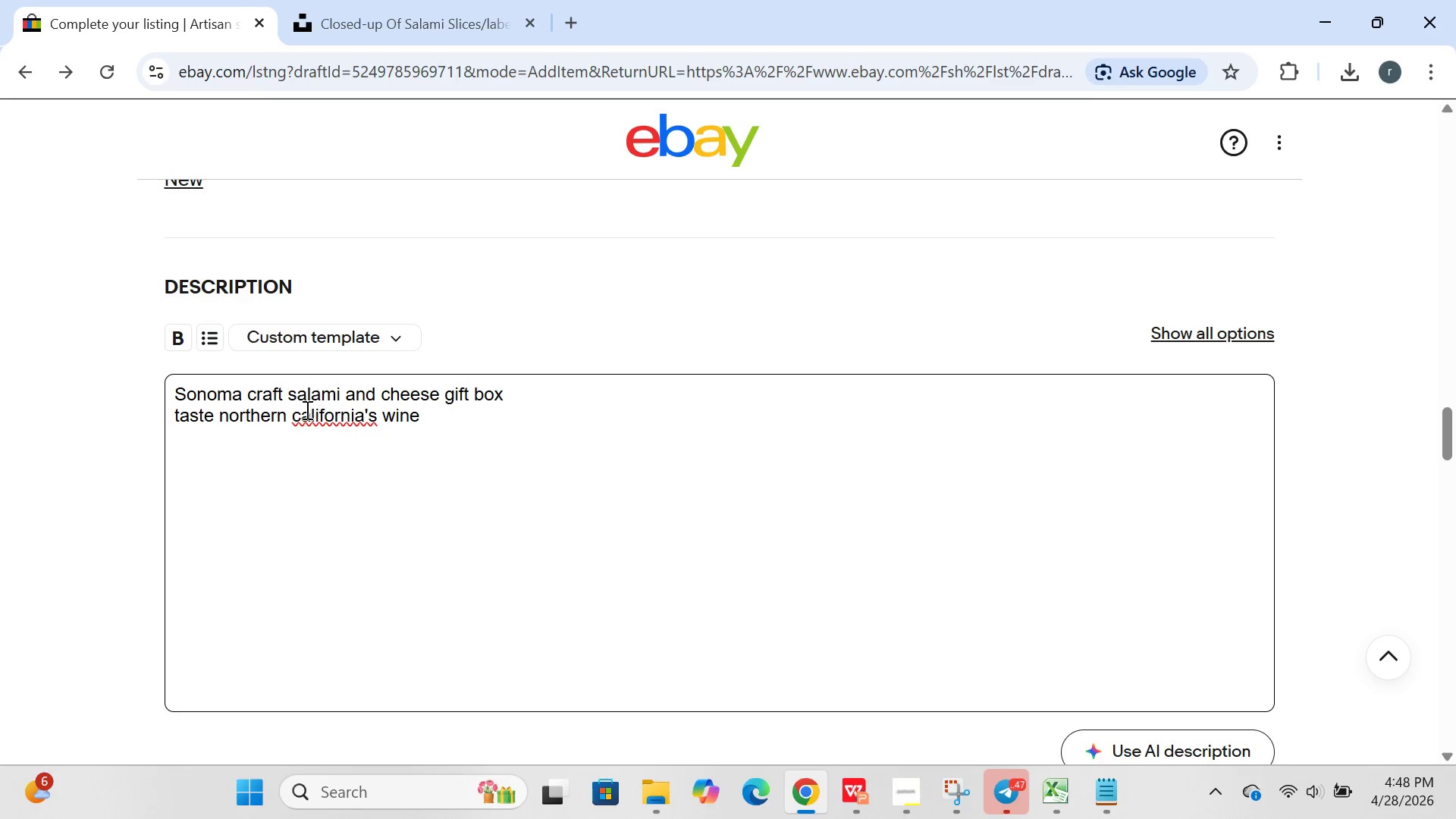 
left_click([299, 410])
 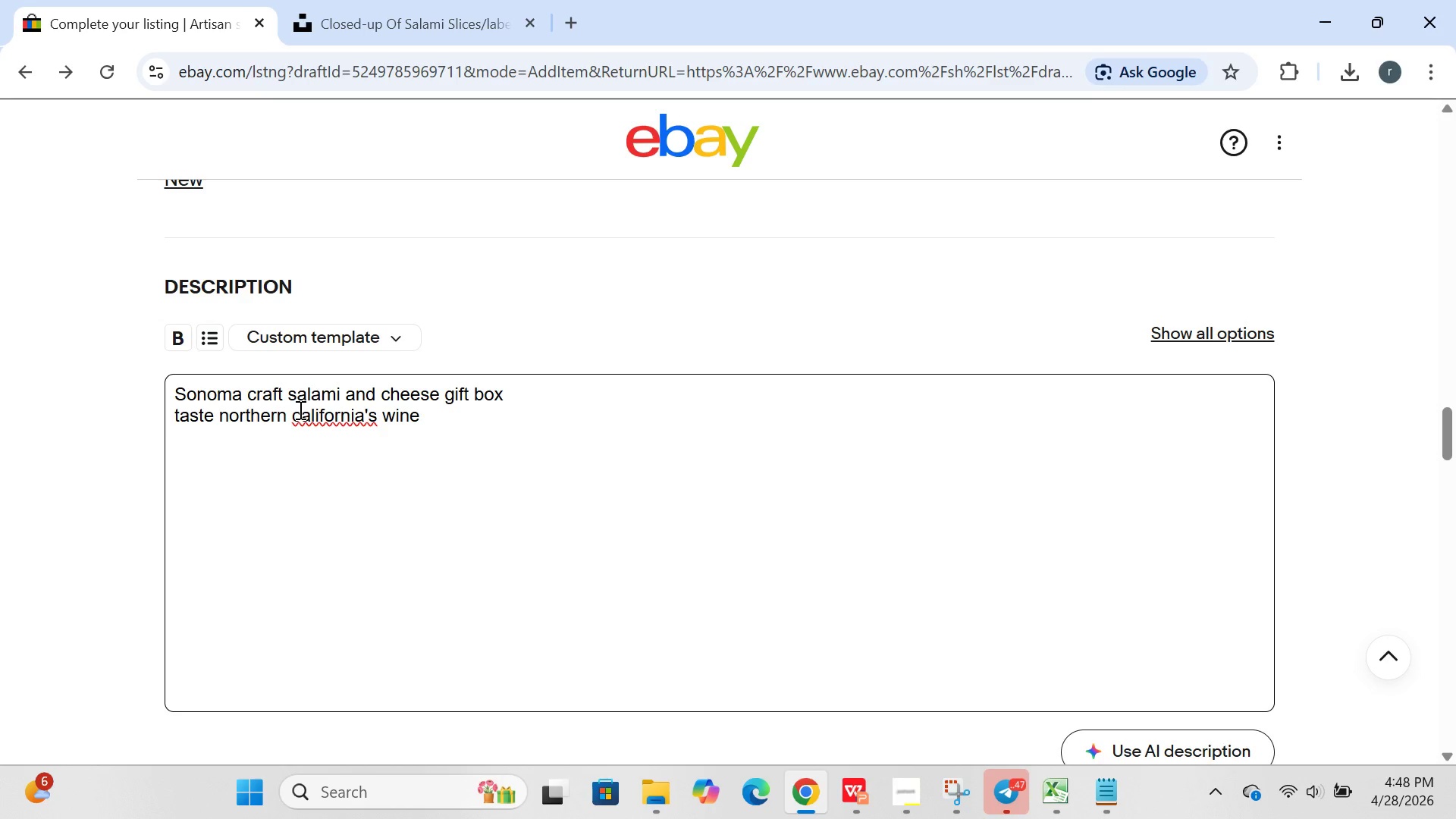 
key(Backspace)
 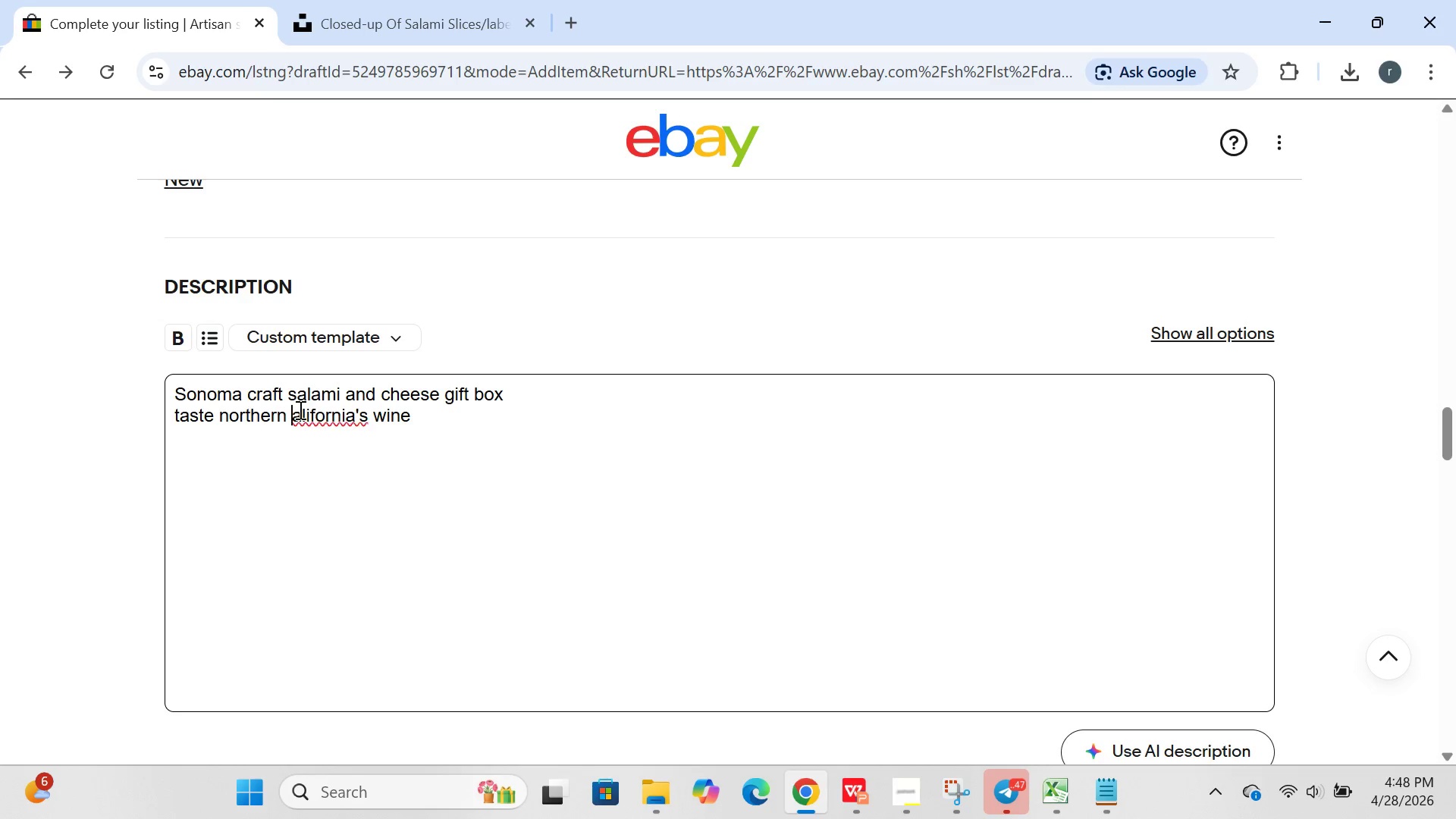 
key(CapsLock)
 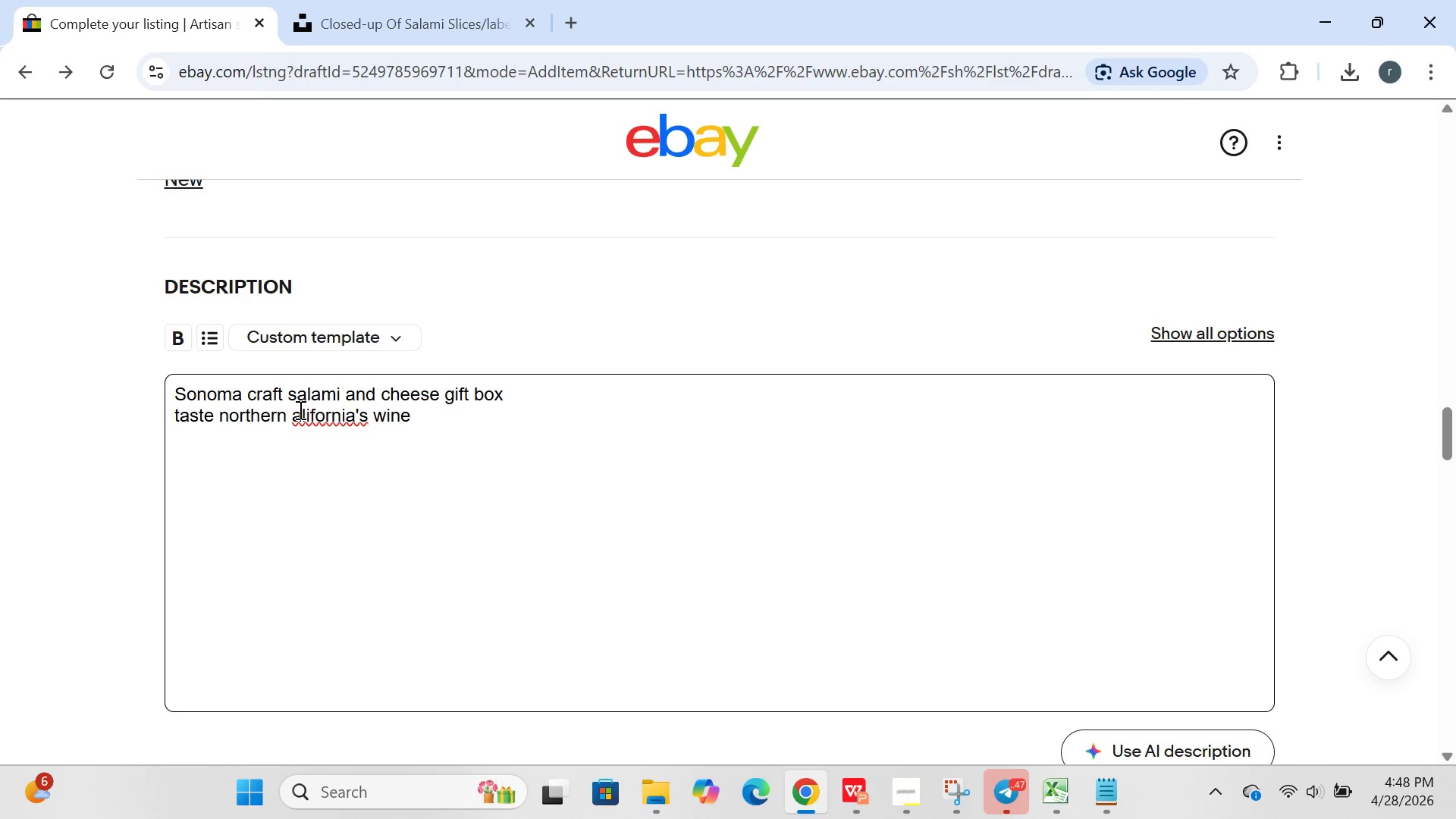 
key(C)
 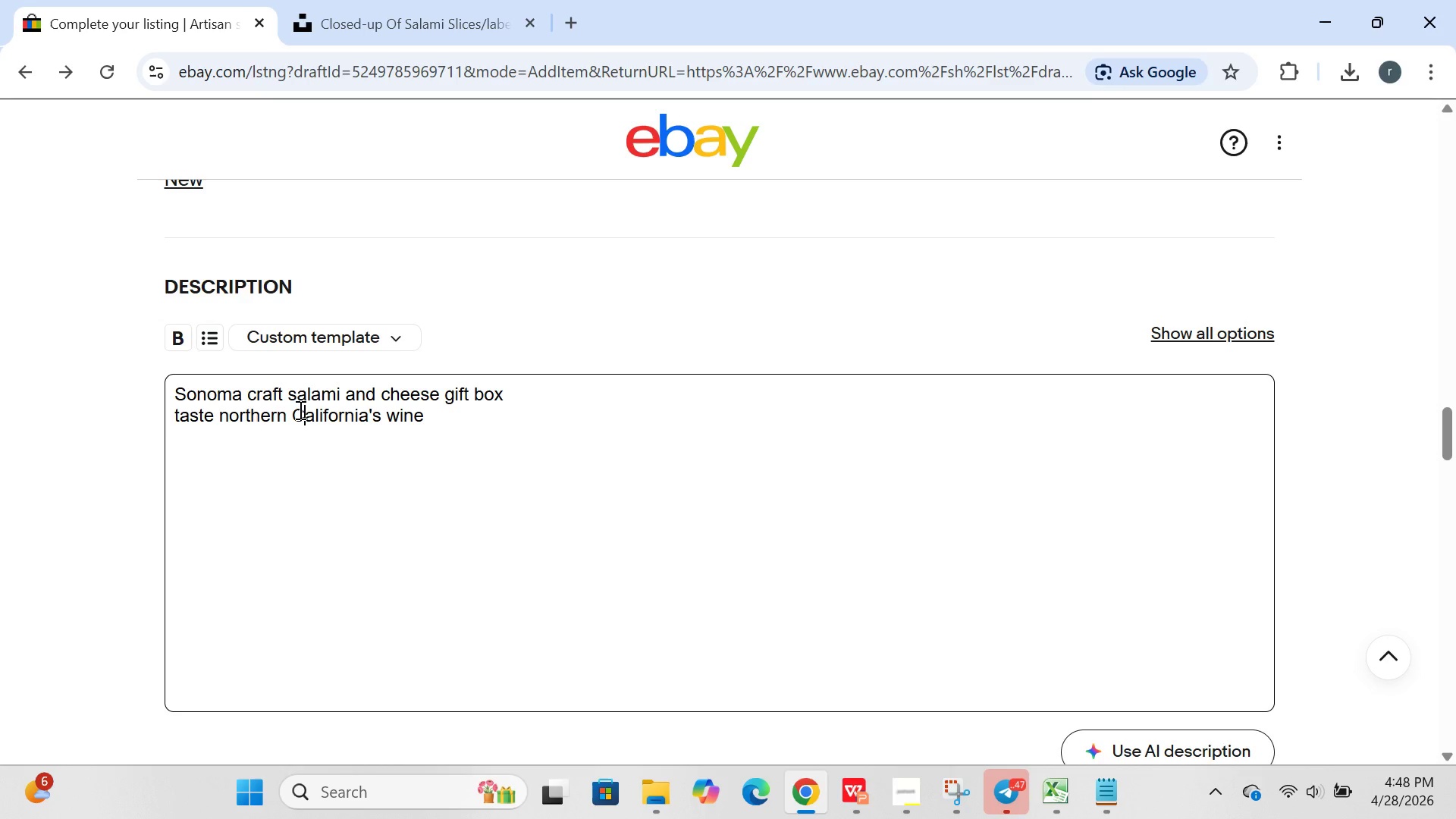 
key(CapsLock)
 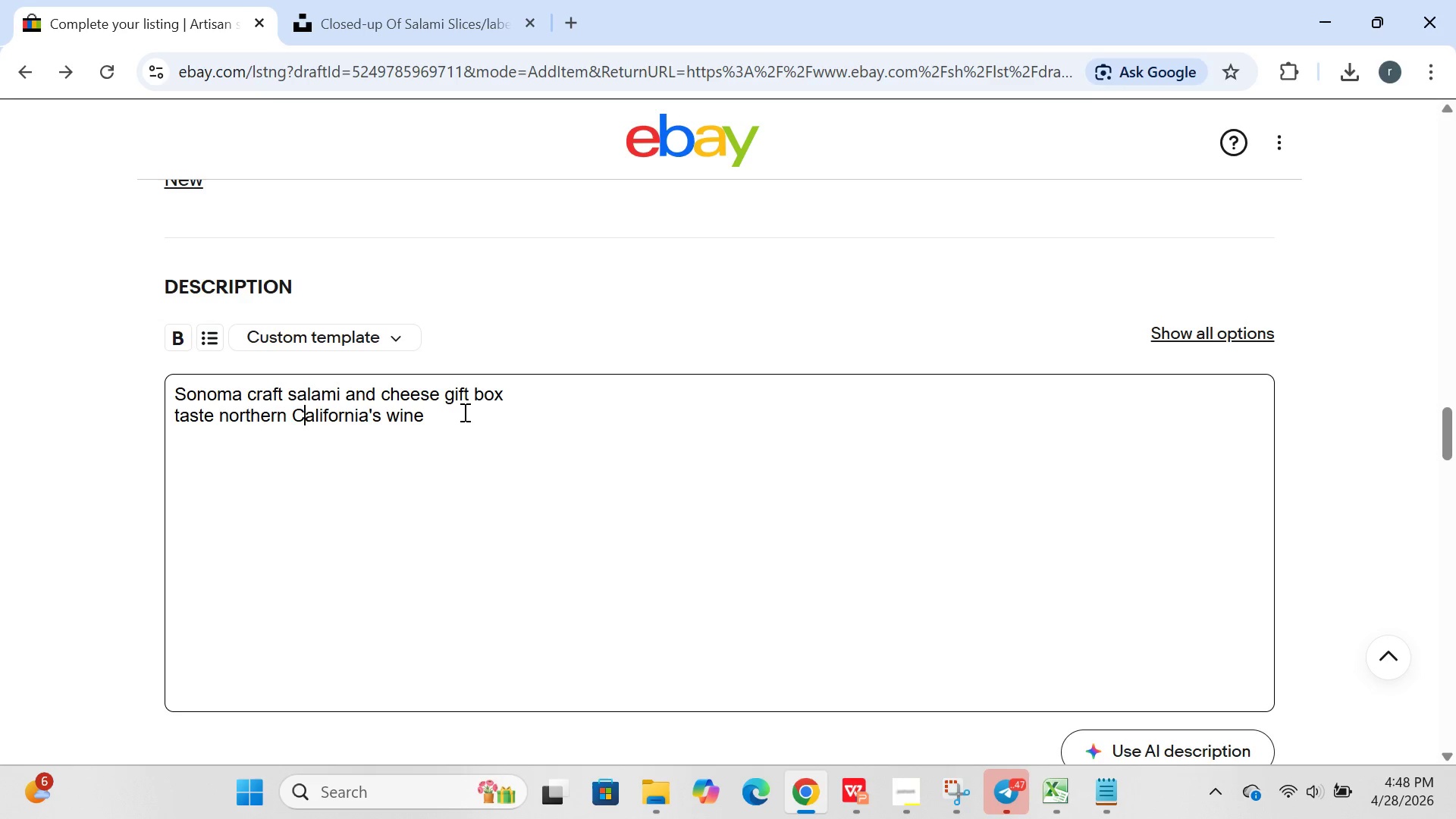 
left_click([463, 412])
 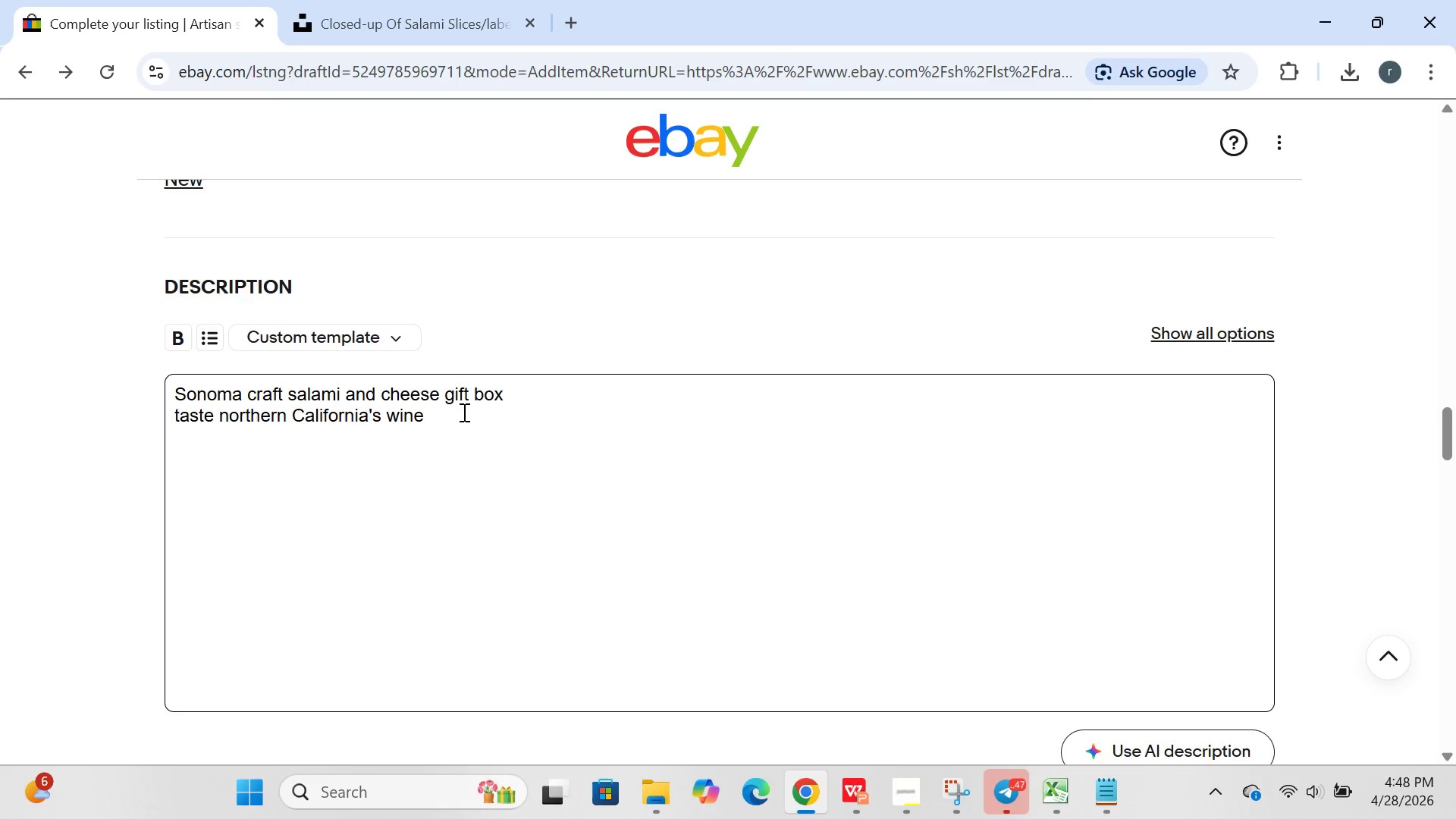 
type( country withthis small)
 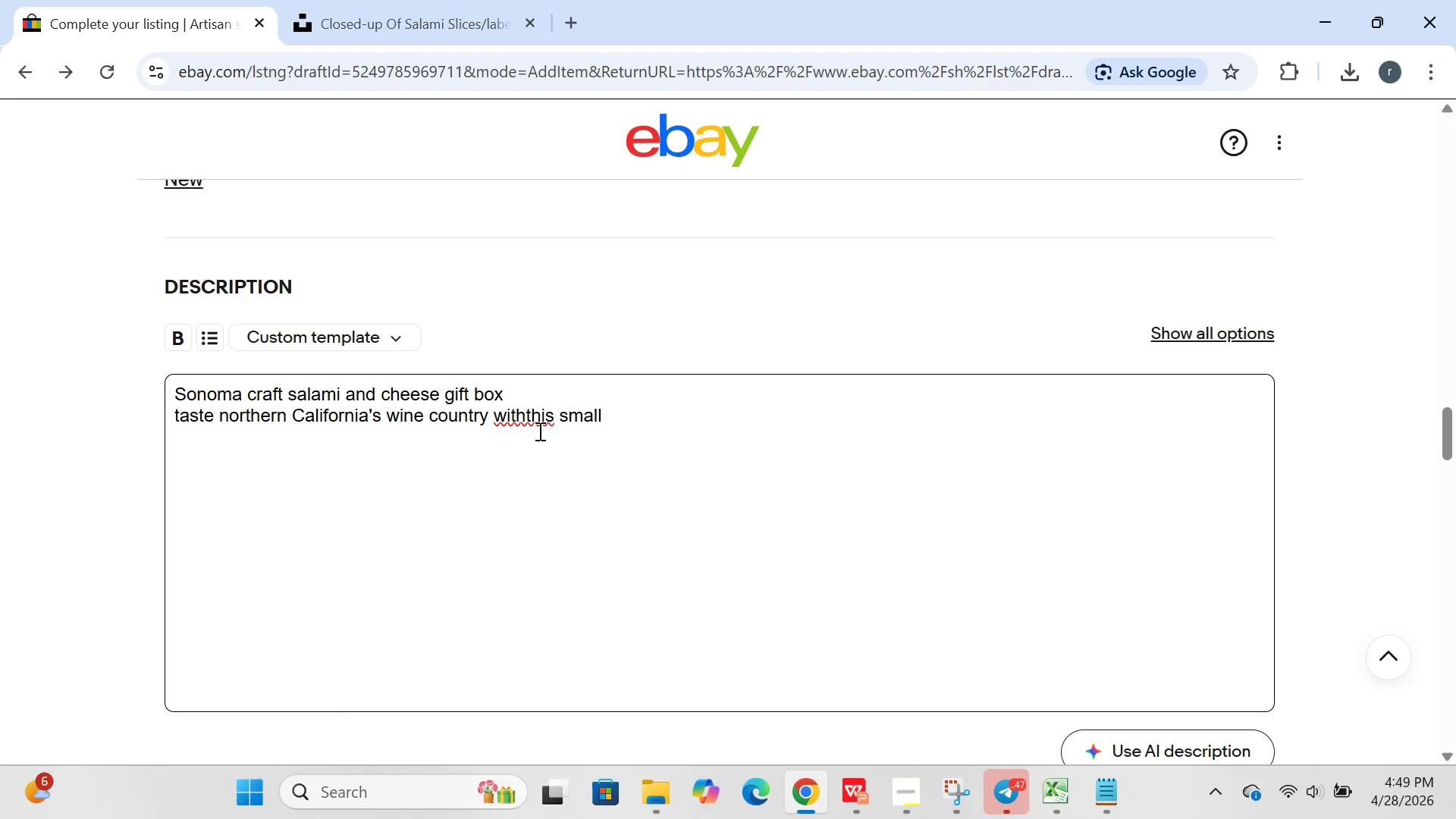 
left_click([522, 422])
 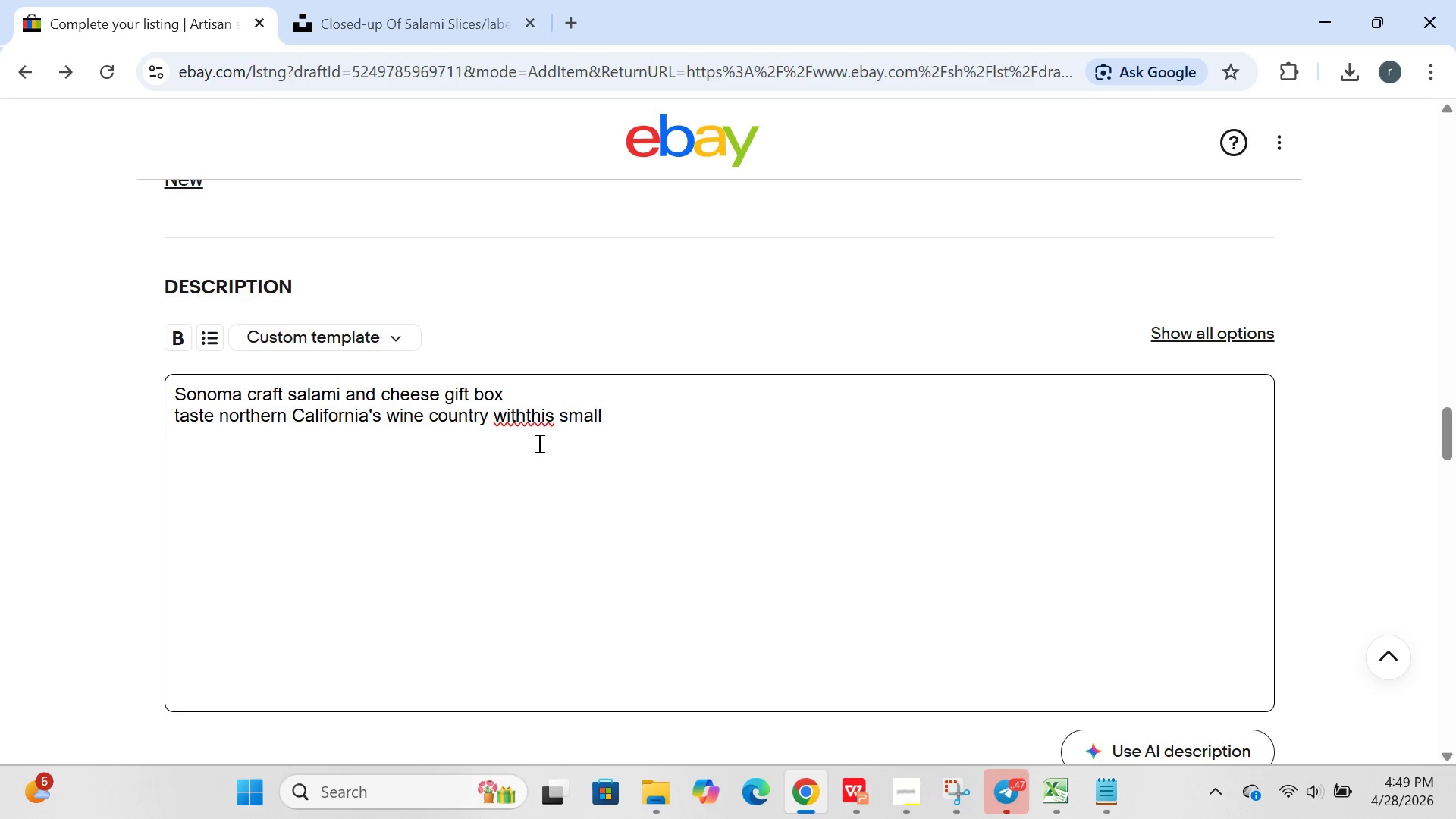 
key(Space)
 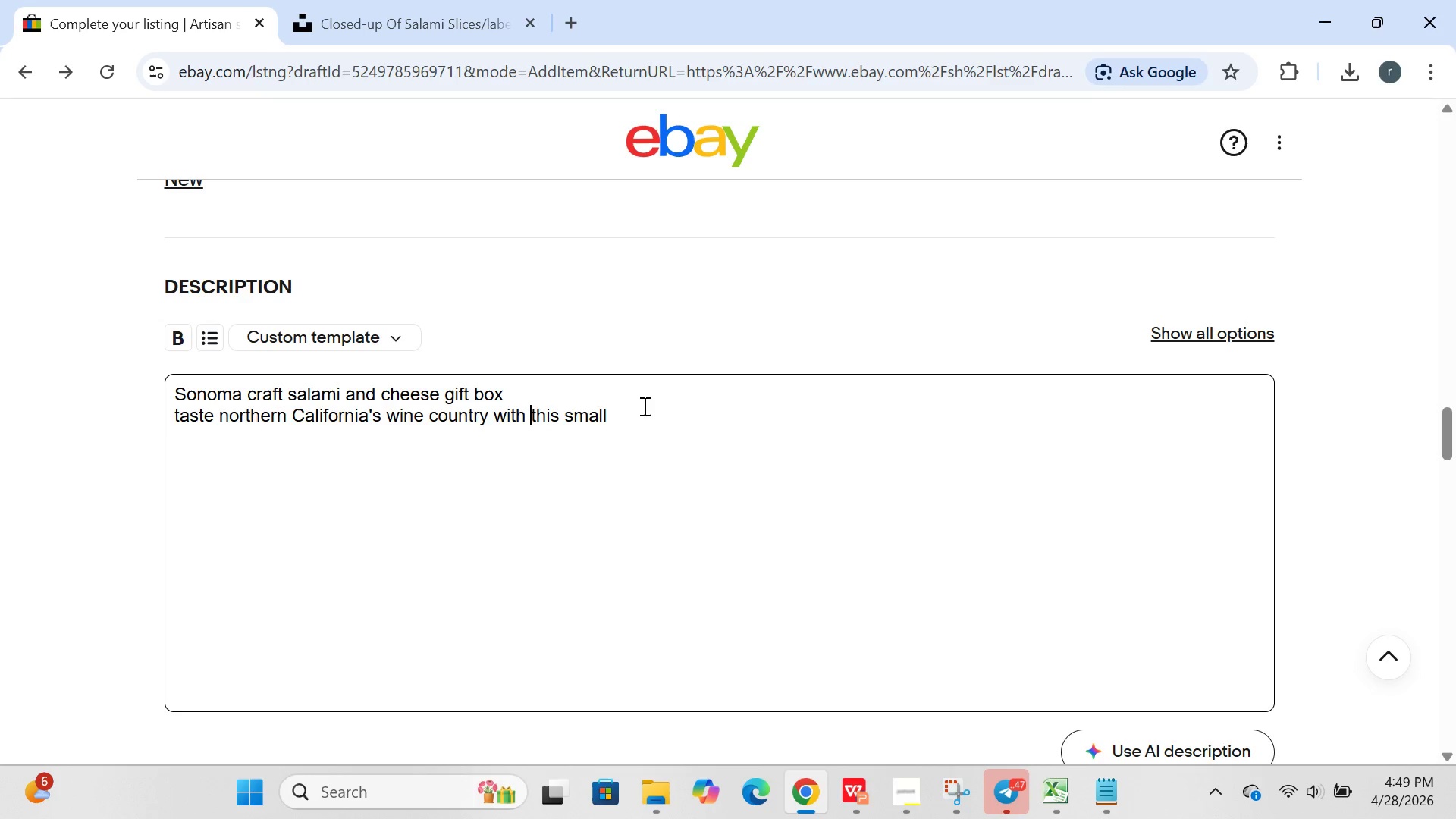 
left_click([644, 405])
 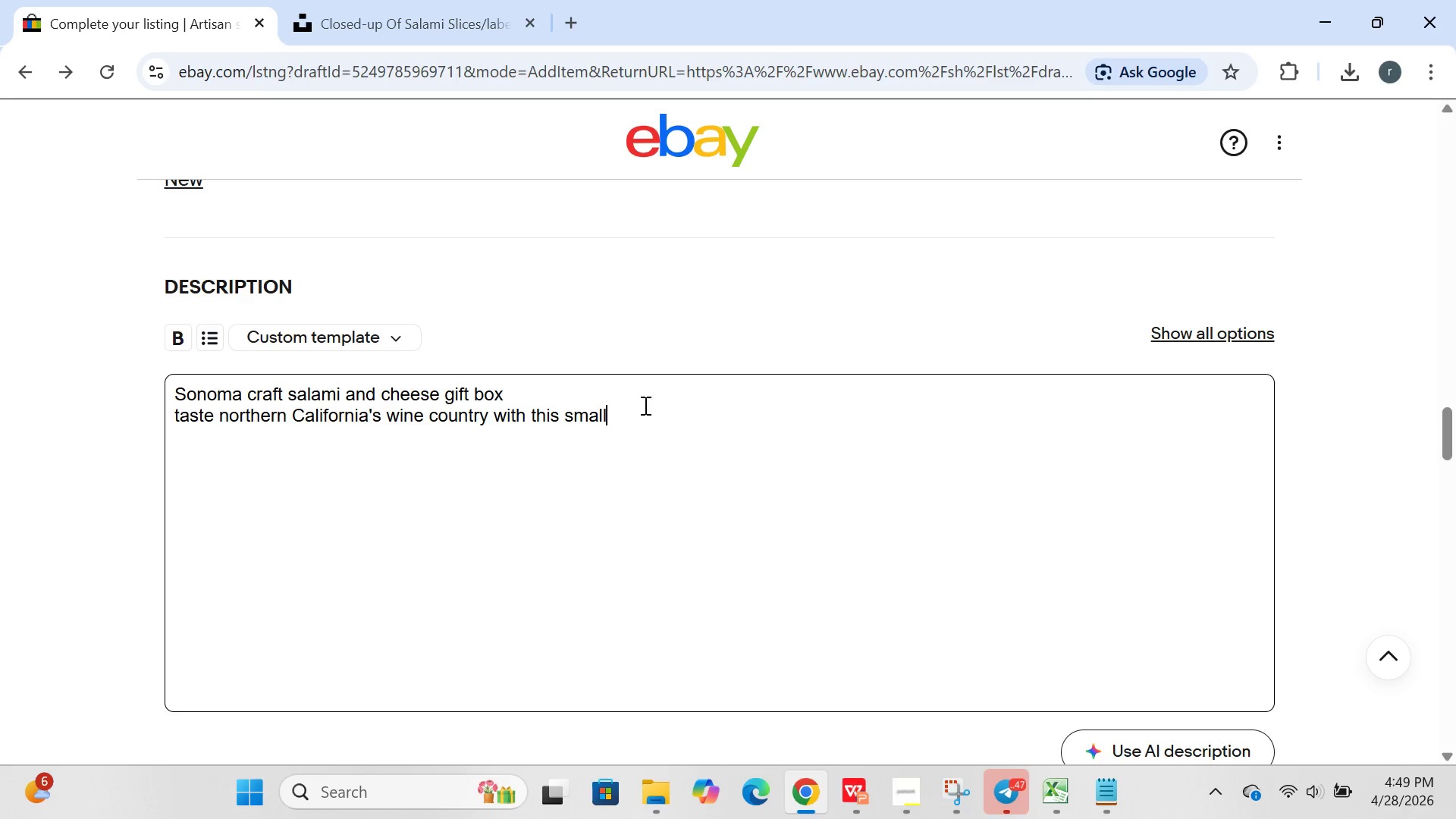 
type(-batch artisan )
 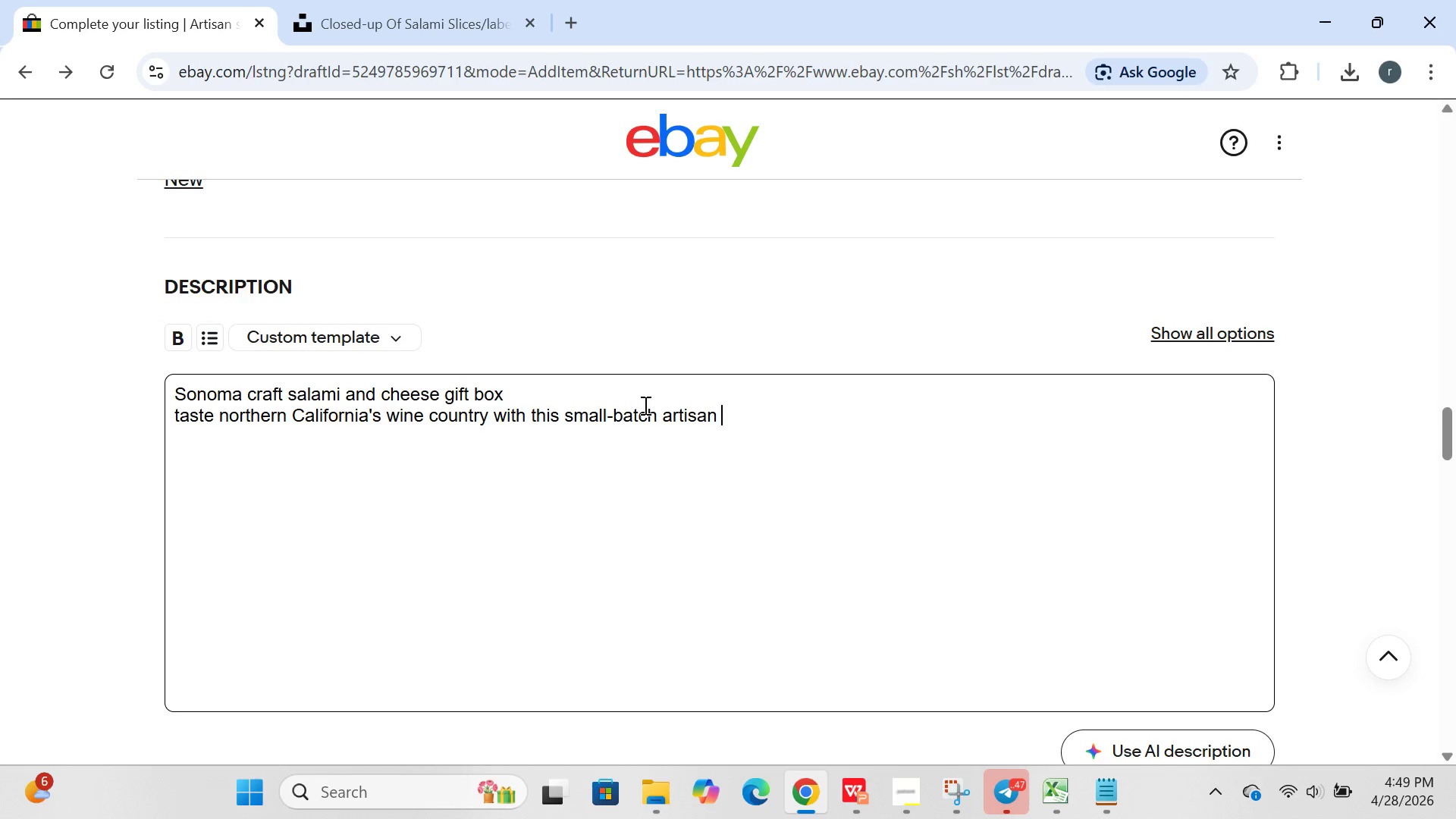 
wait(5.73)
 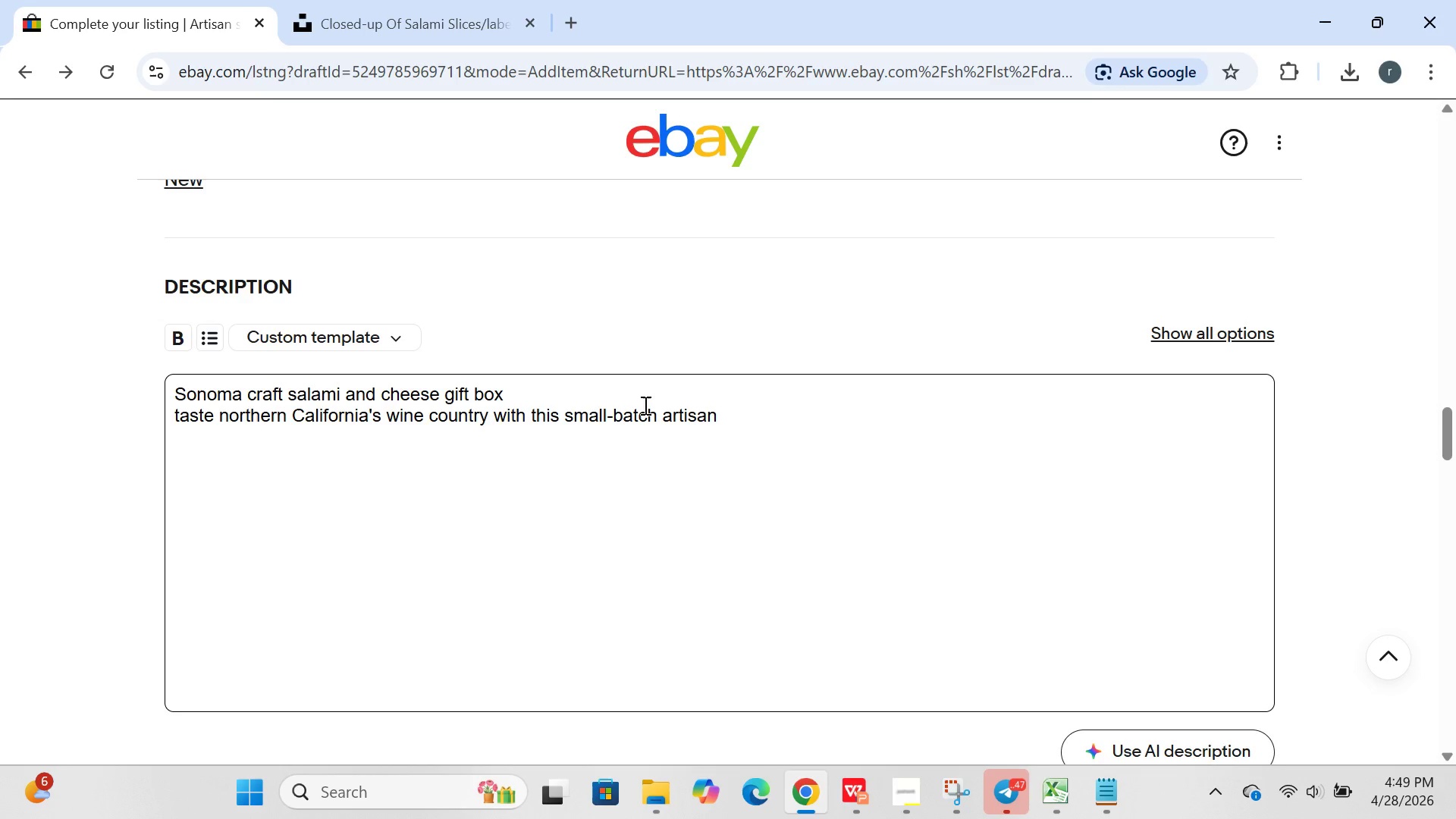 
type(salmi and cheese bundle.perfect for)
 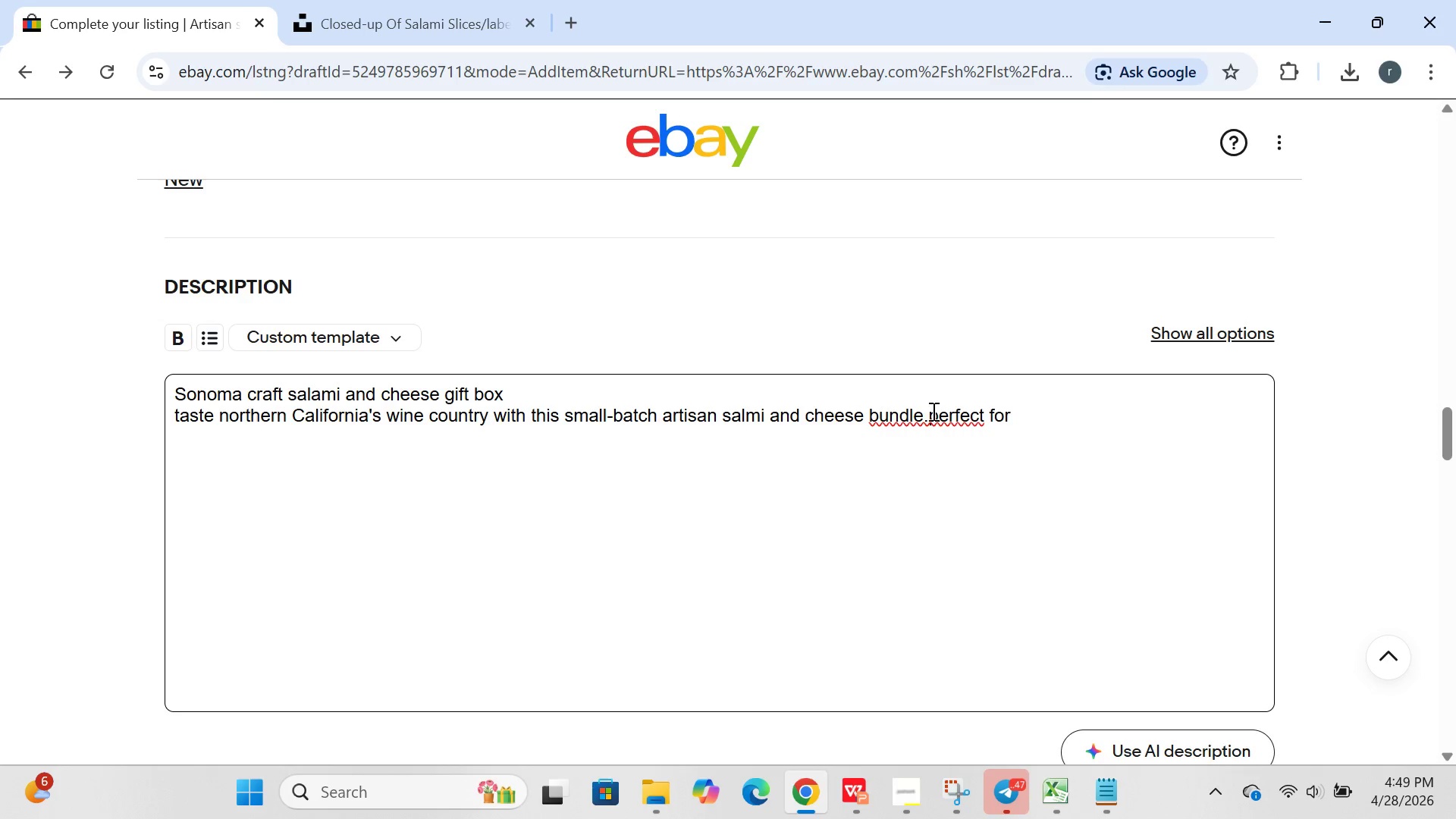 
left_click([931, 418])
 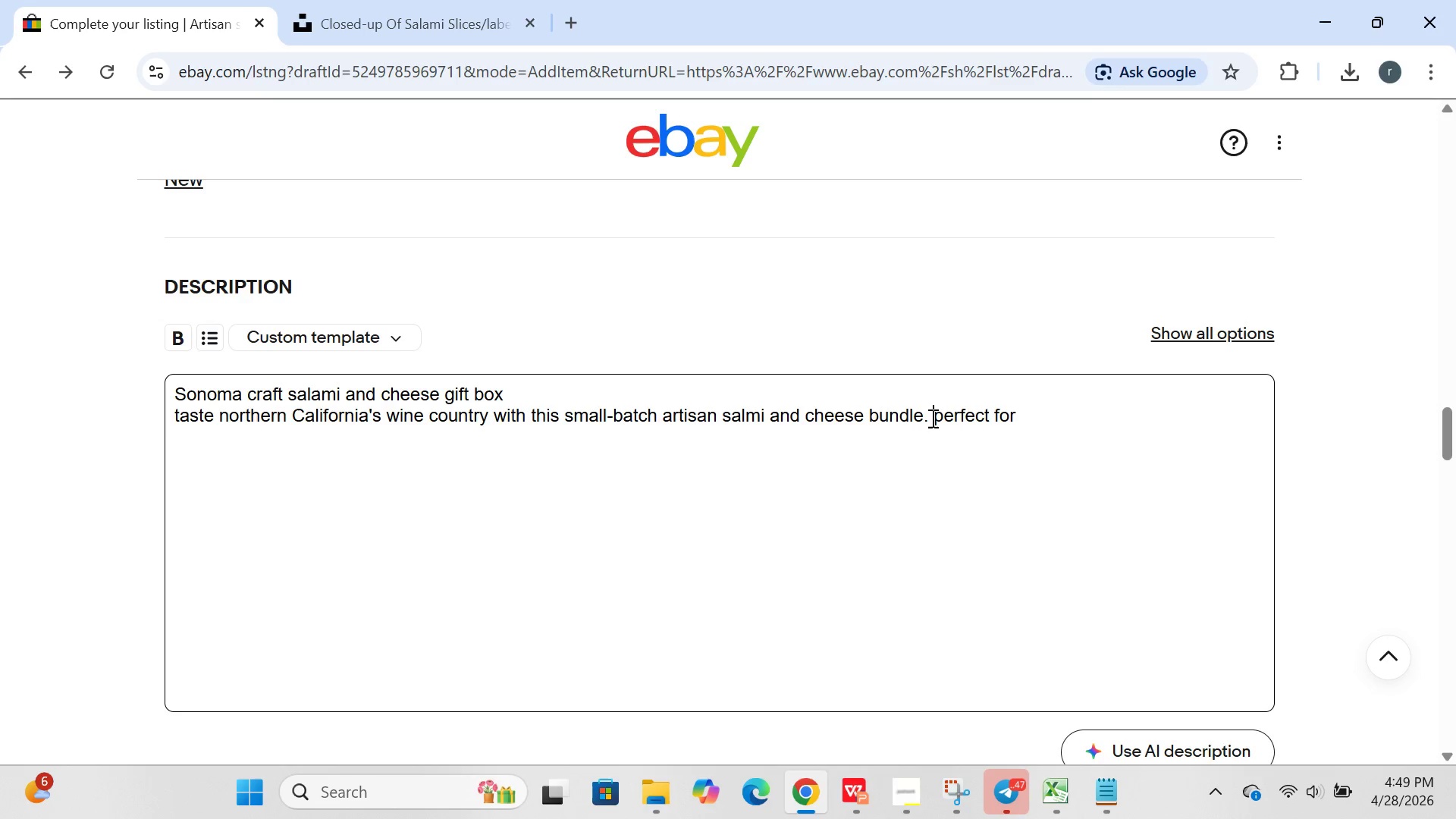 
key(Space)
 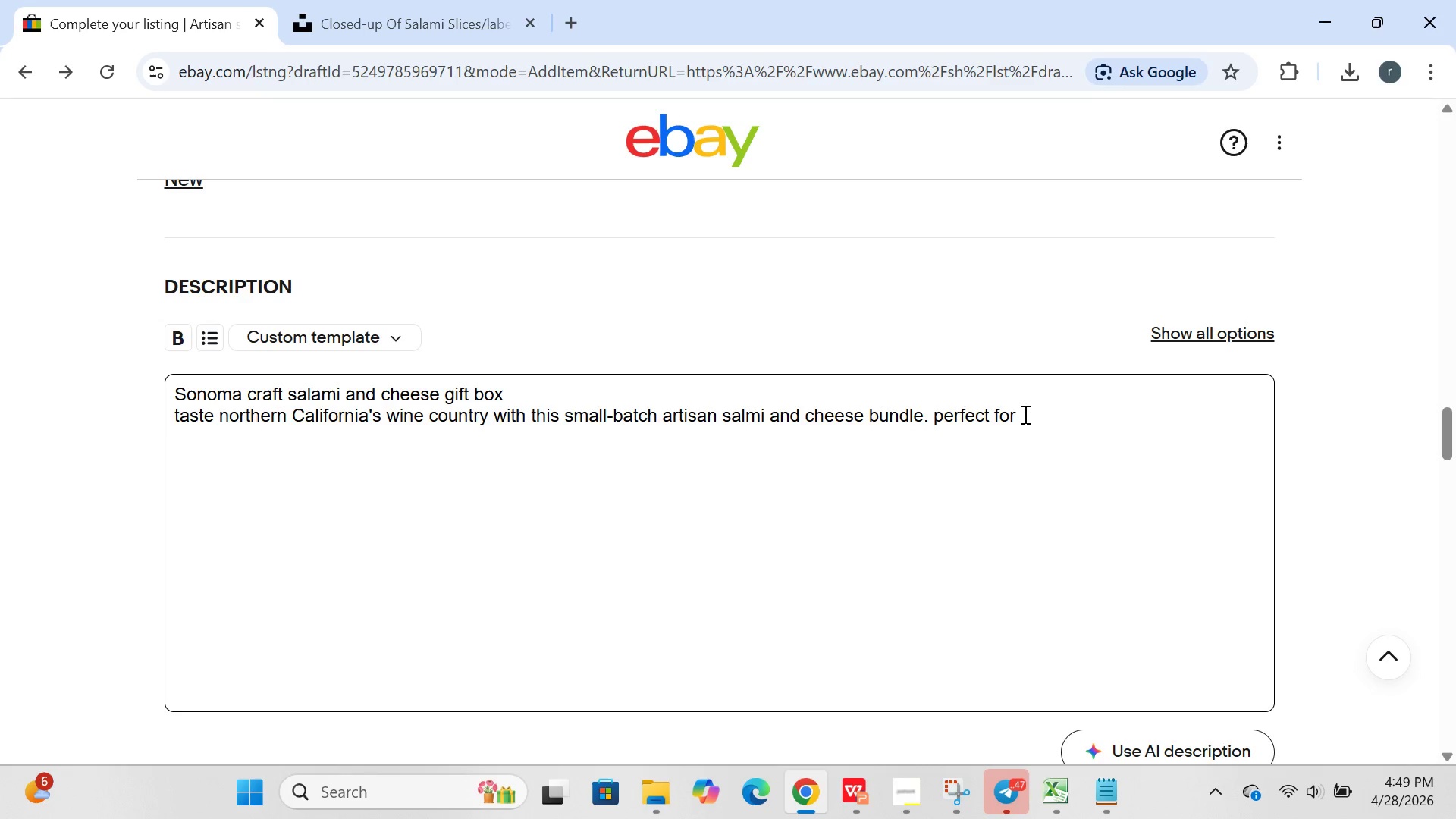 
left_click([1024, 414])
 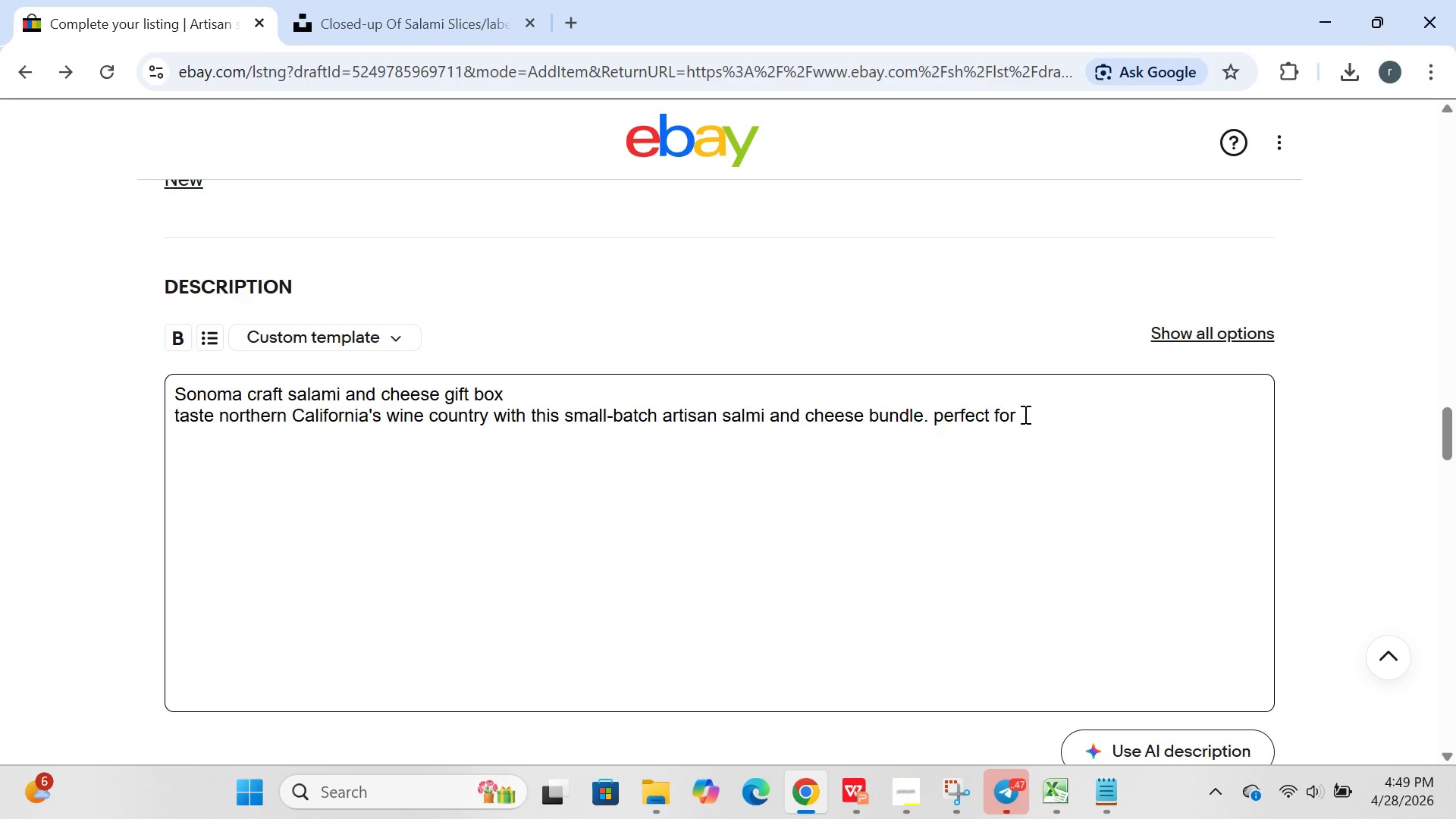 
type( grazing tables, gifts, or farm0)
key(Backspace)
type(-to-table snacking.)
 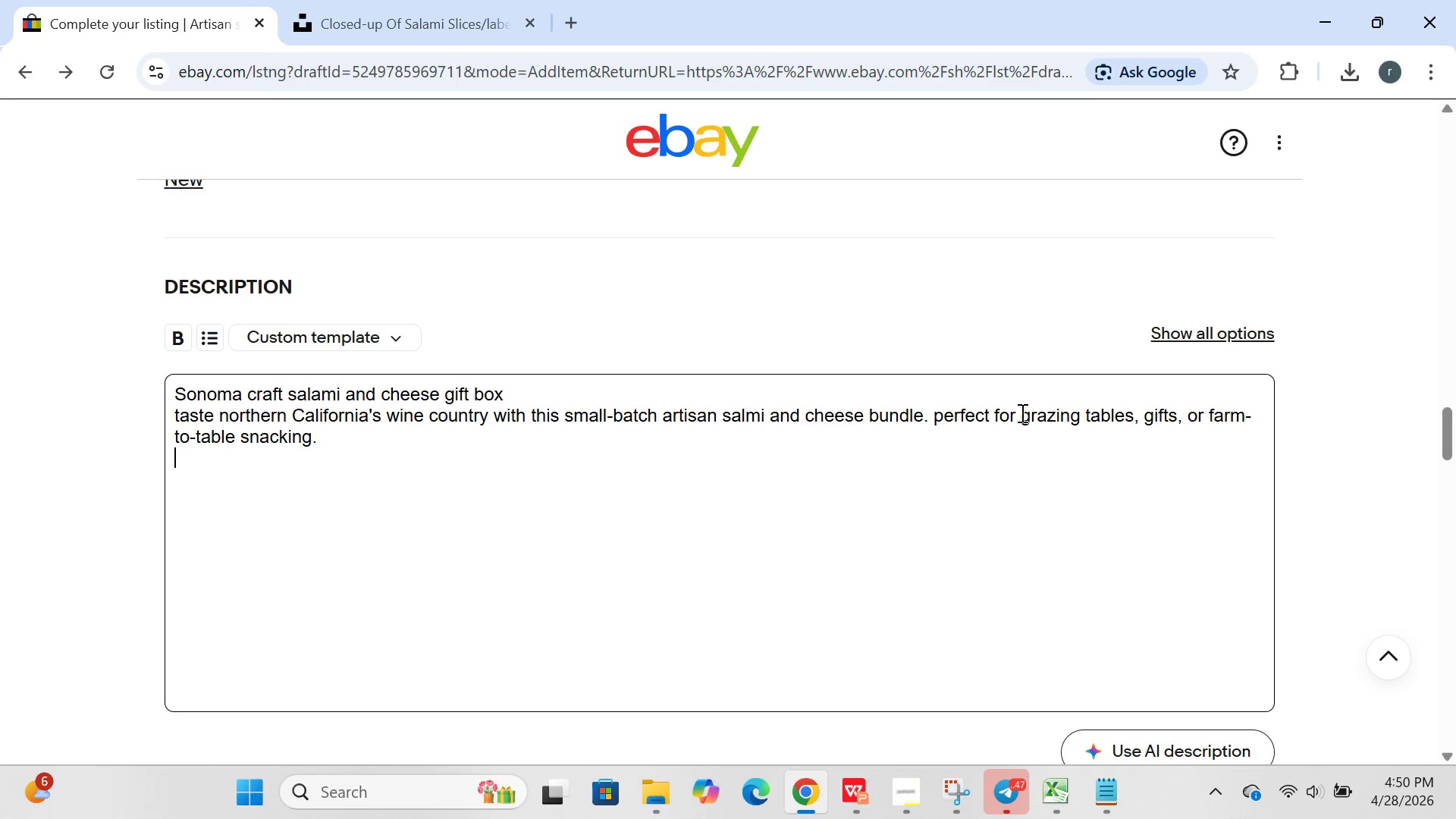 
key(Enter)
 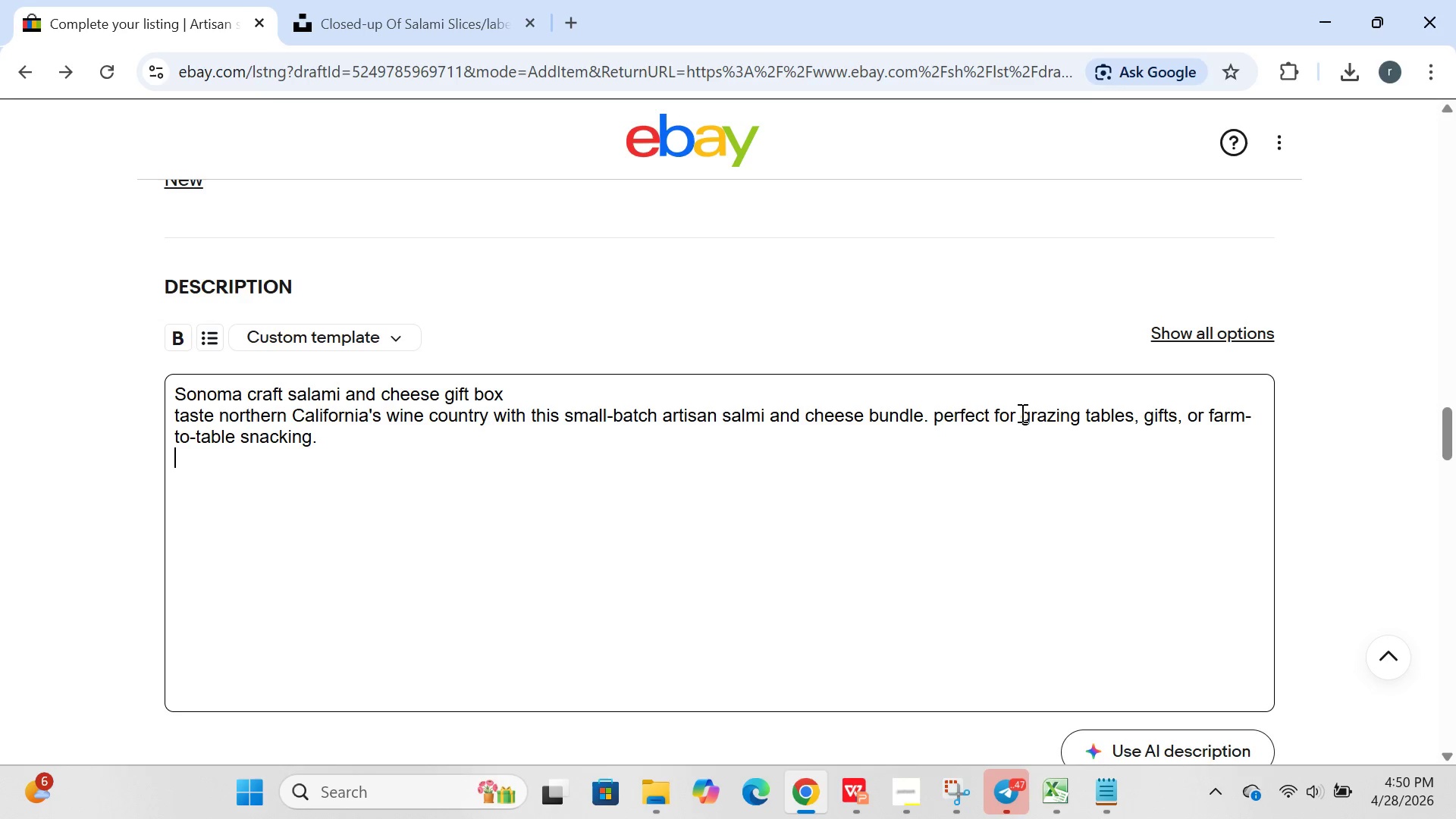 
type(what )
key(Backspace)
type('s include:)
 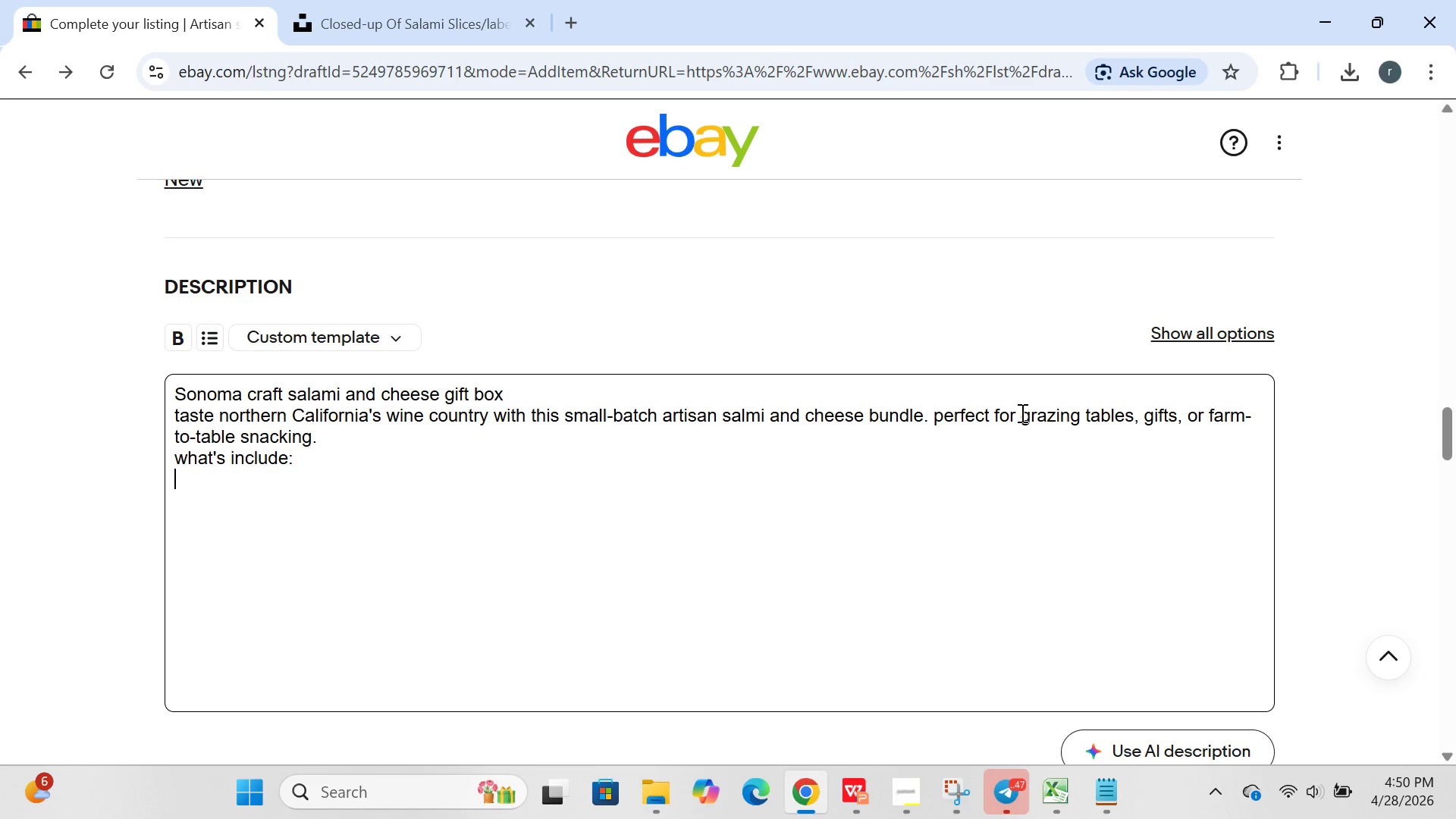 
 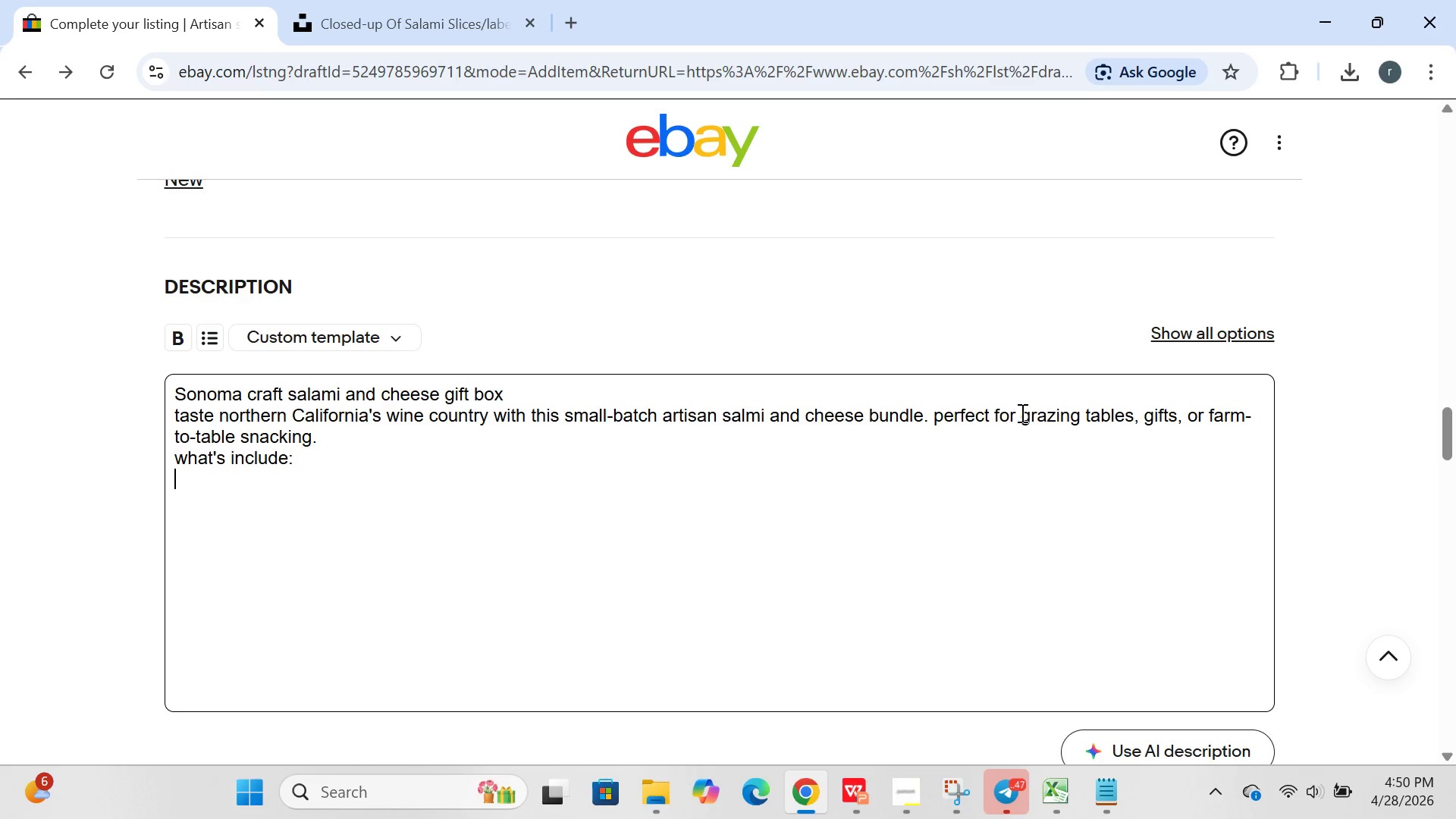 
key(Enter)
 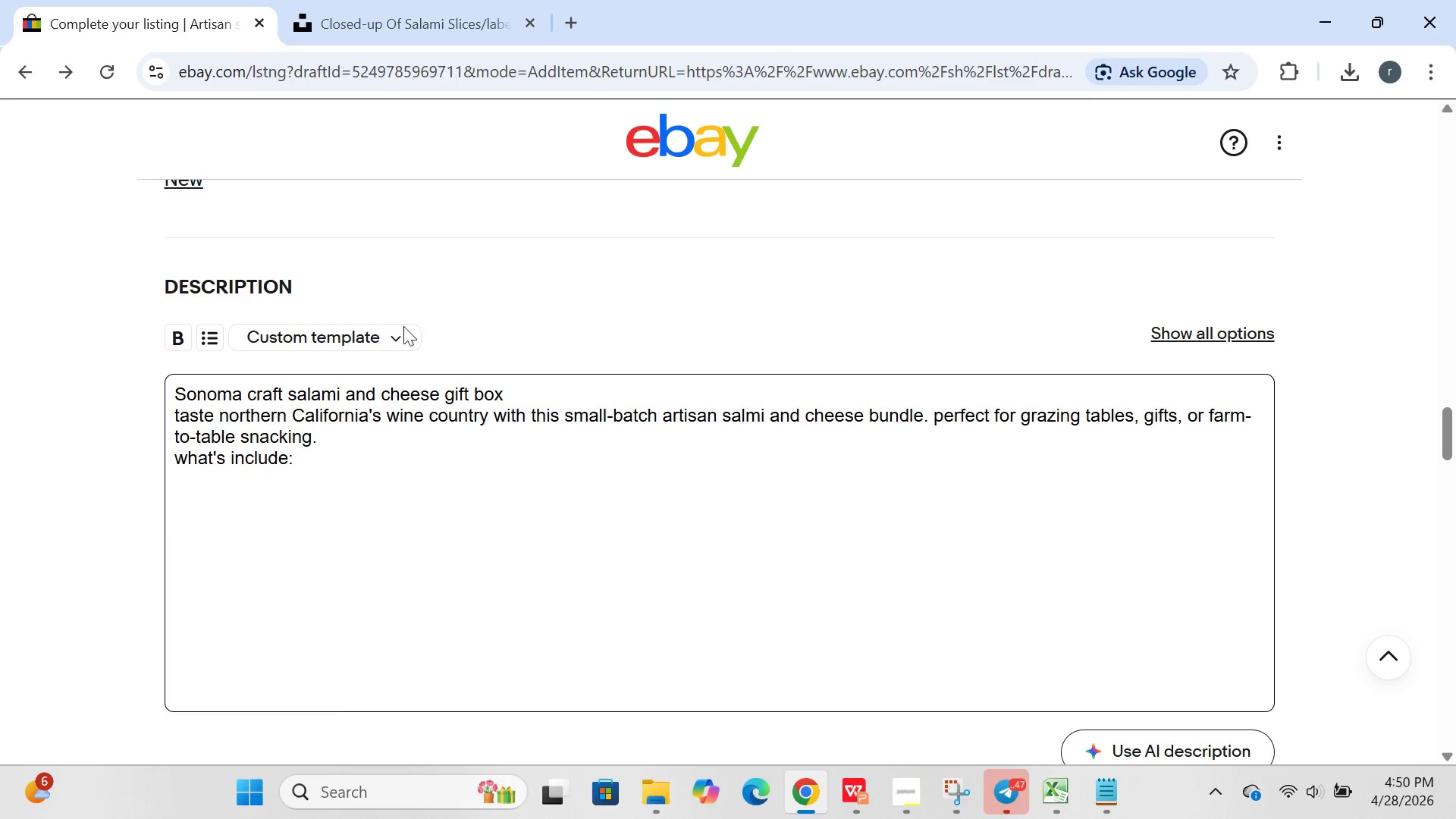 
left_click([200, 331])
 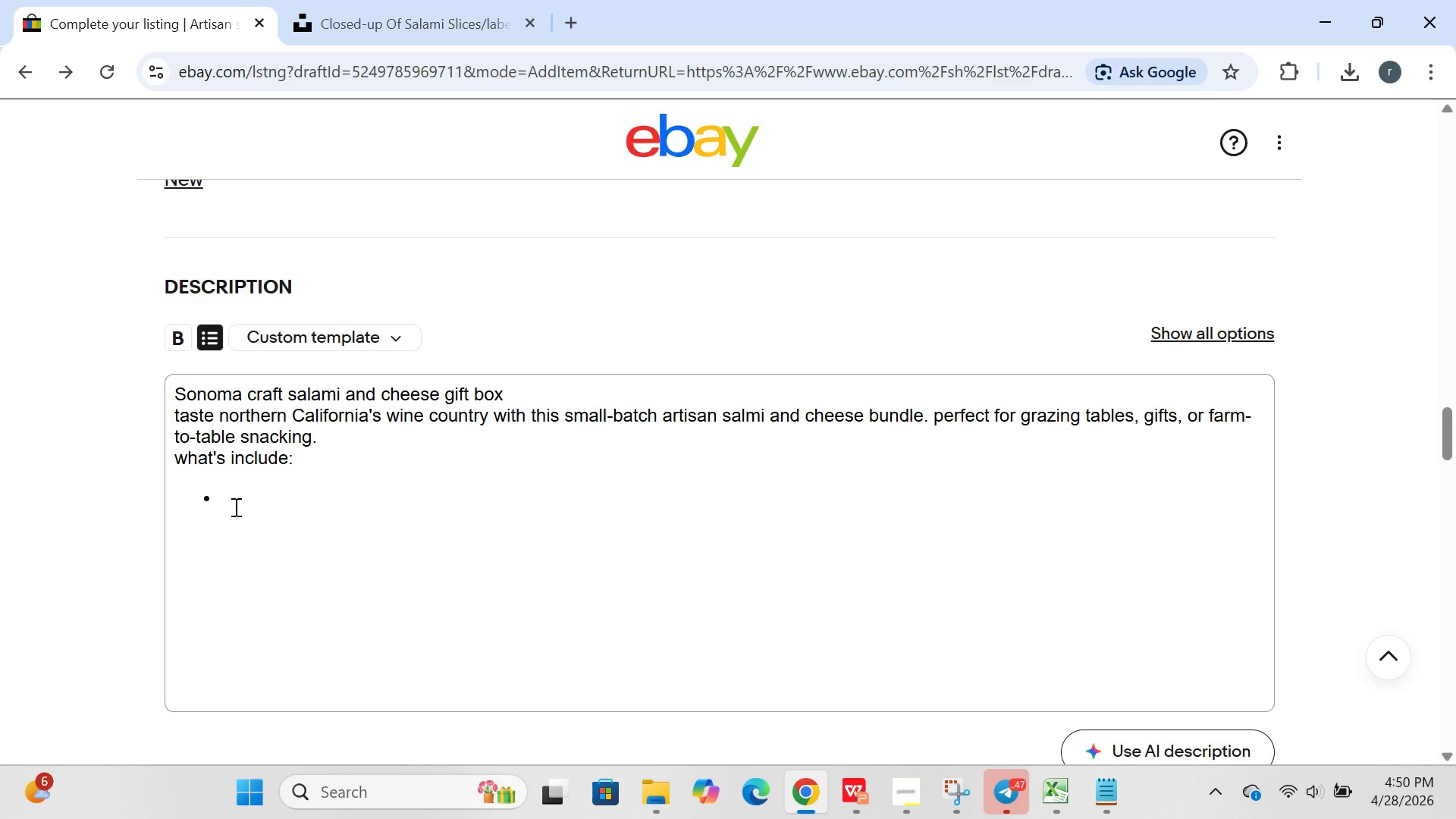 
left_click([232, 506])
 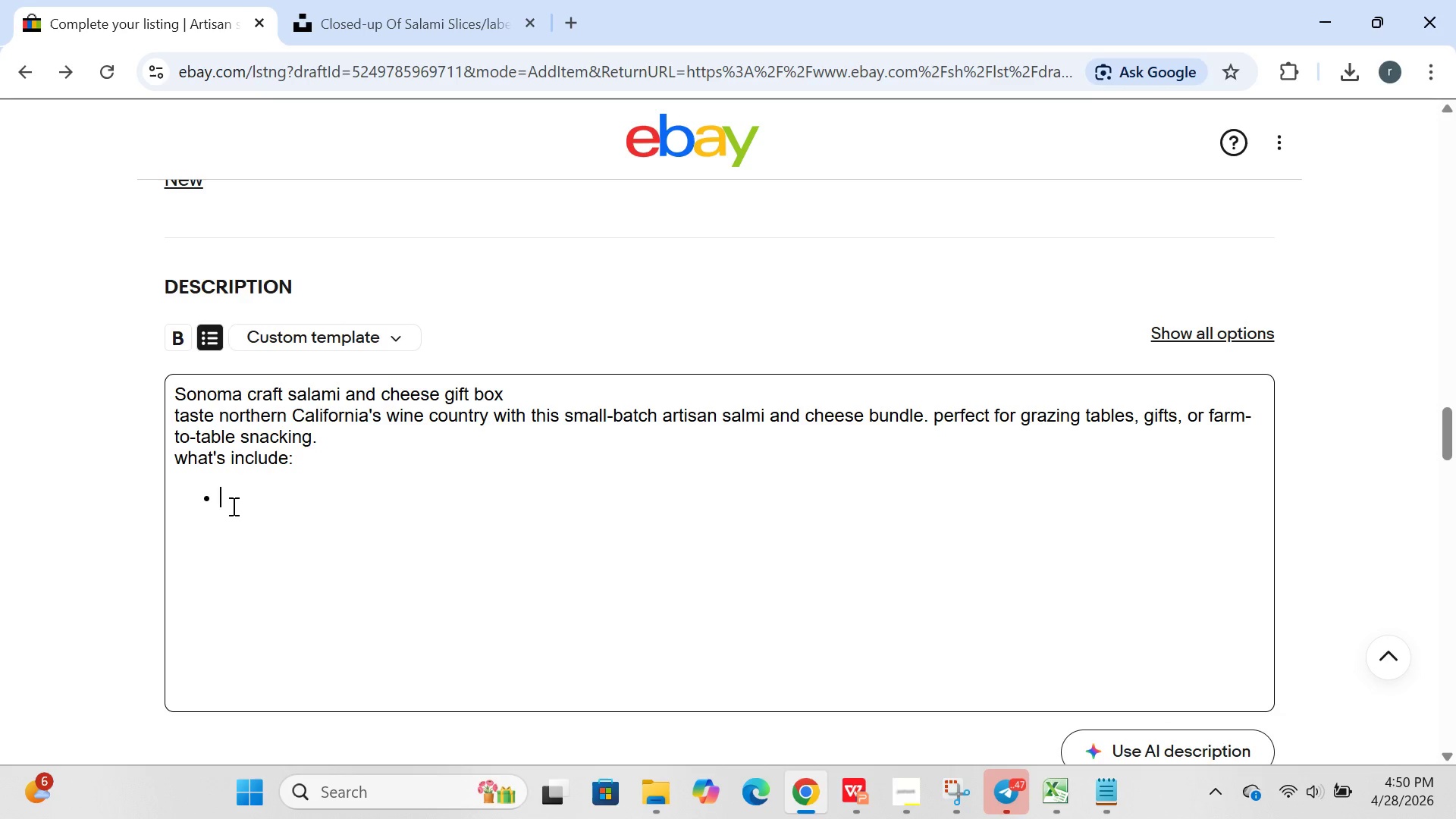 
type(hand=)
key(Backspace)
type(-crafted salami)
 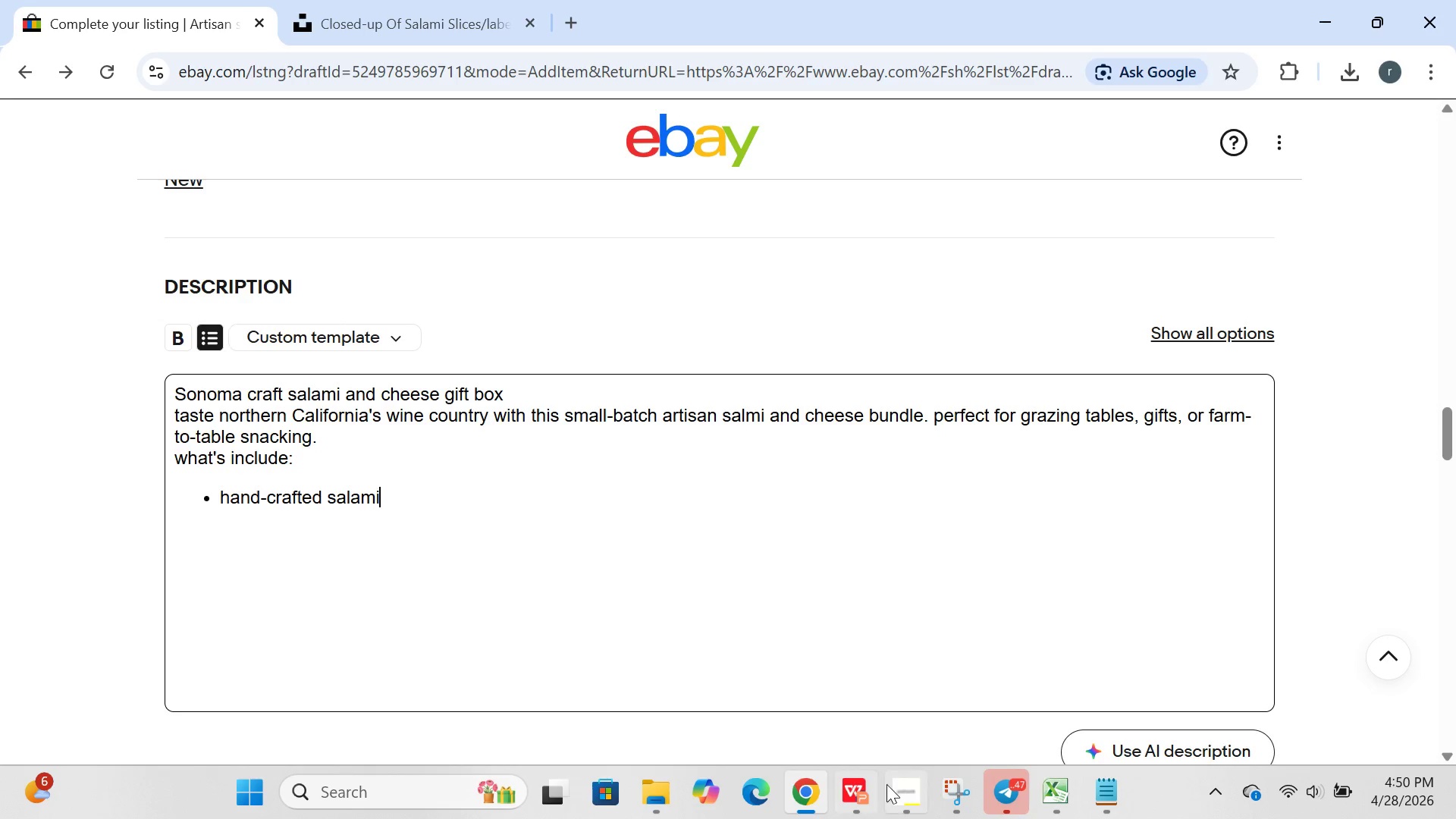 
left_click([893, 786])